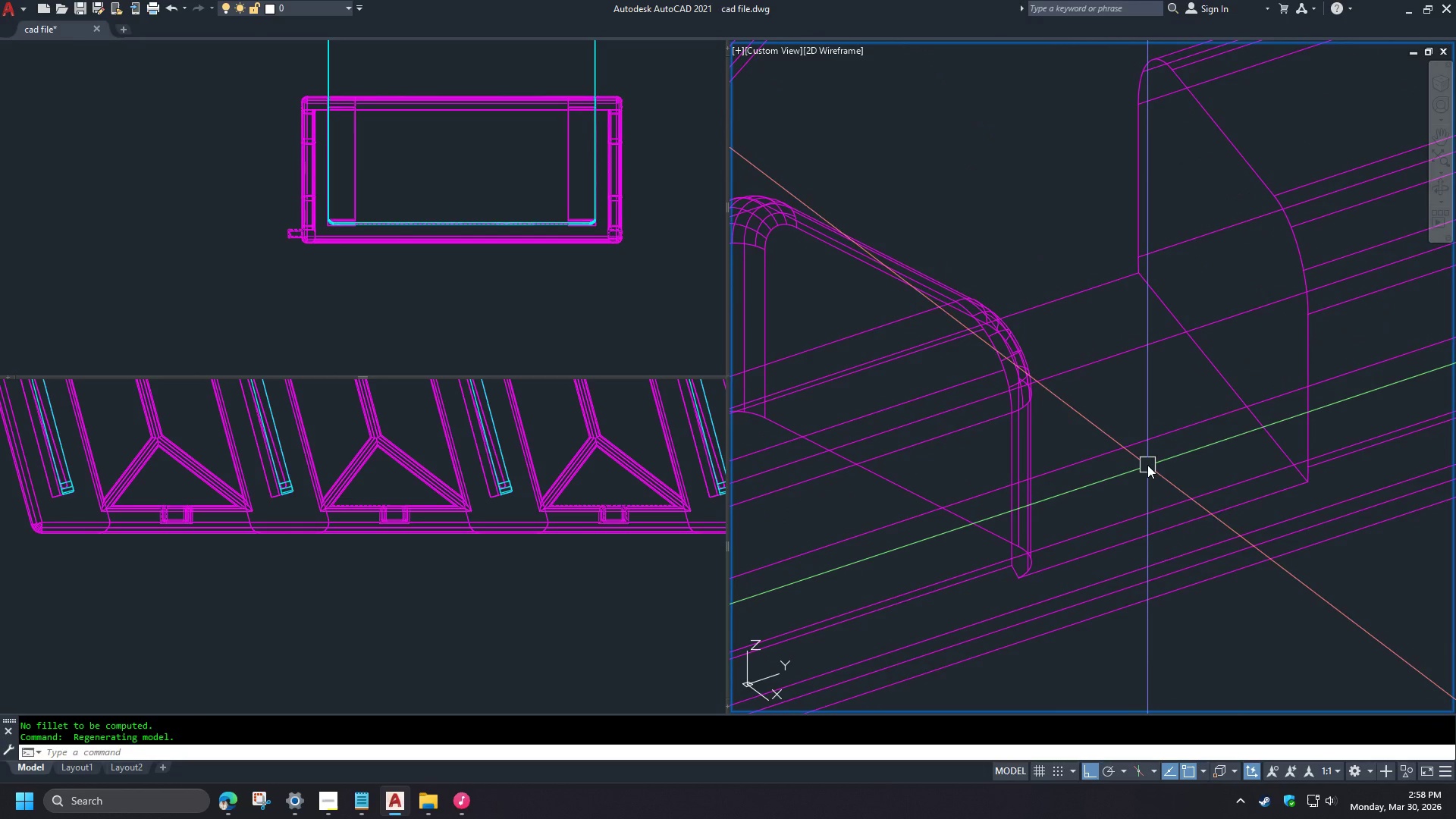 
left_click([1203, 514])
 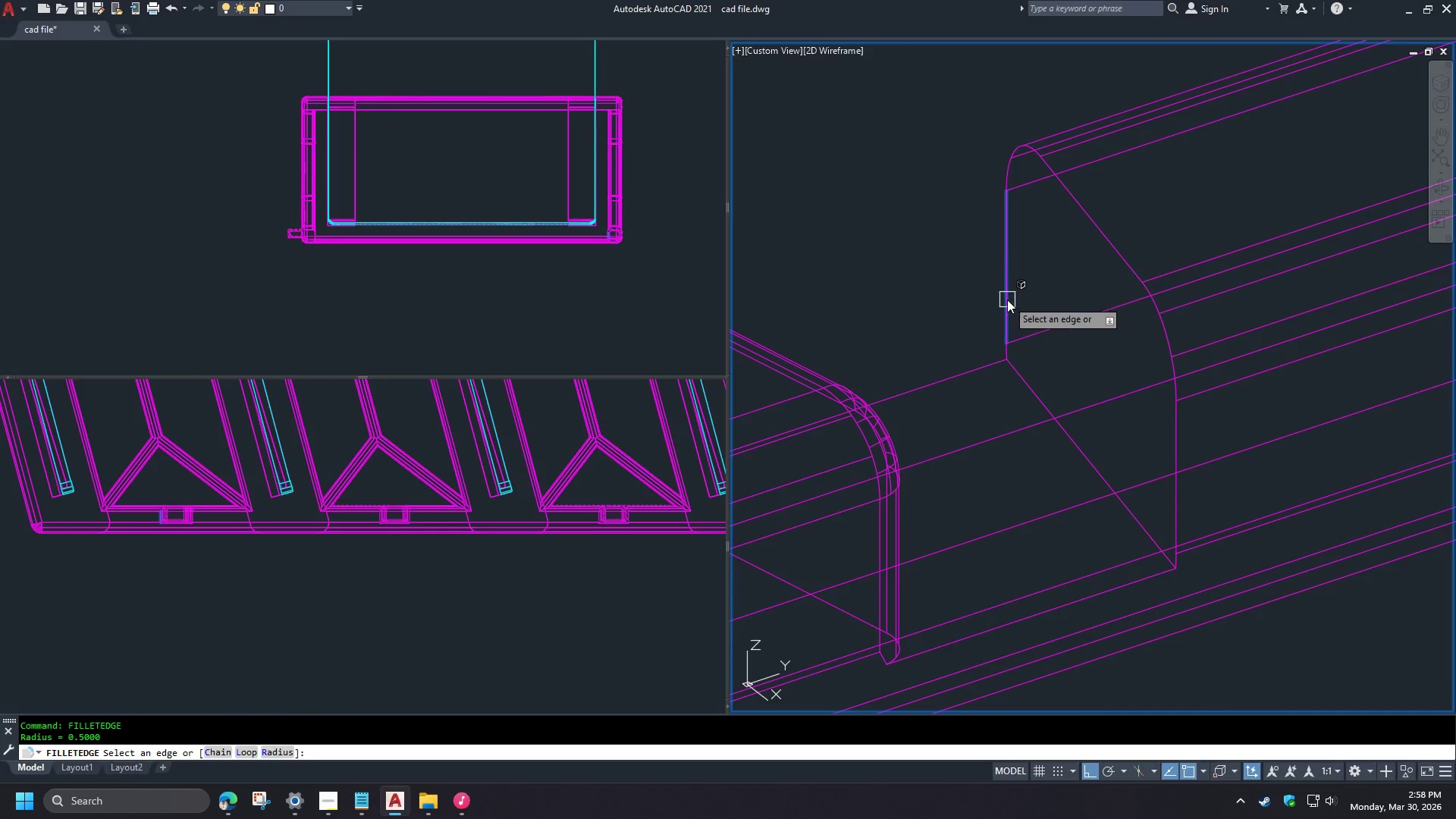 
left_click([1032, 276])
 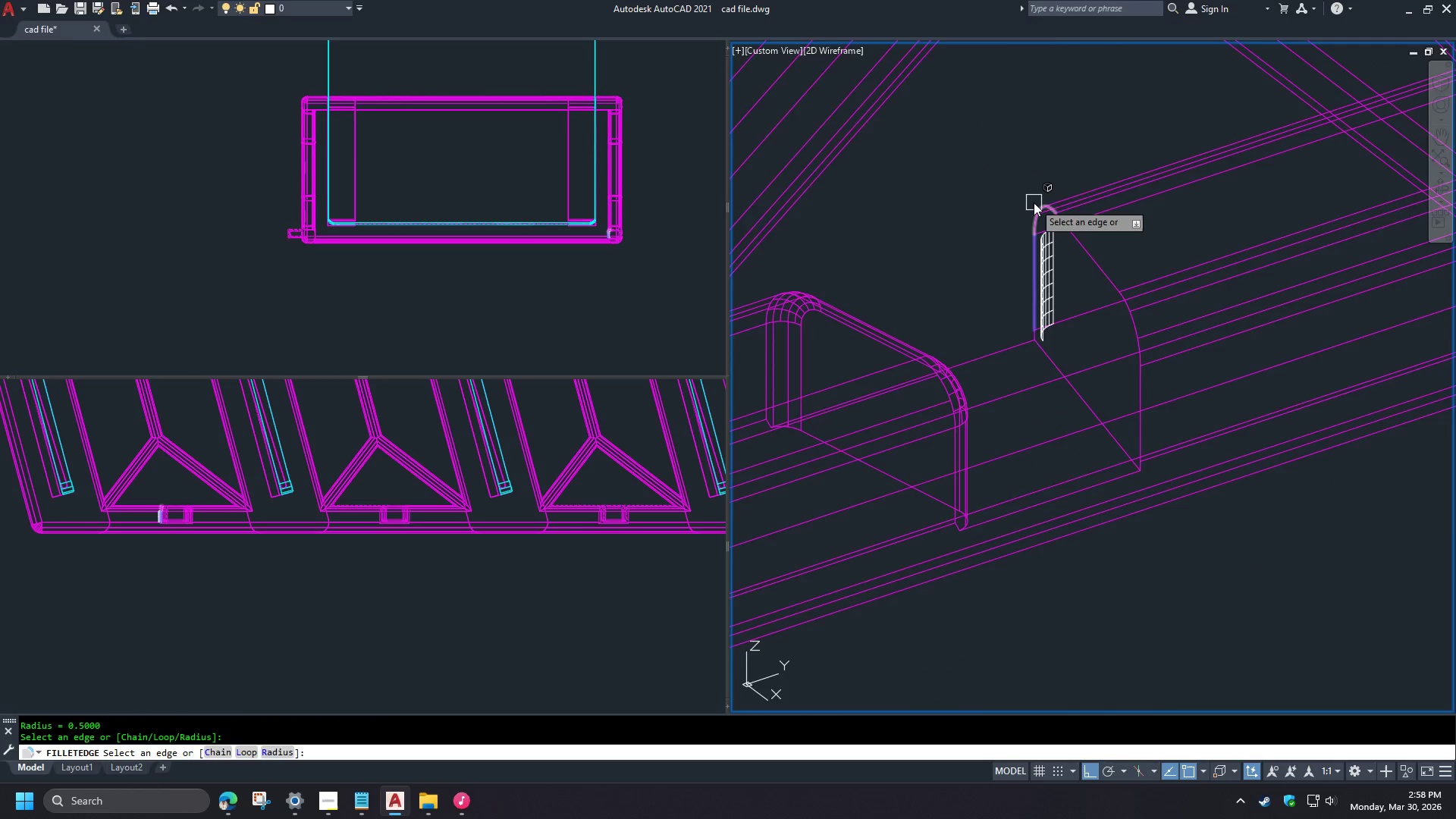 
double_click([1119, 276])
 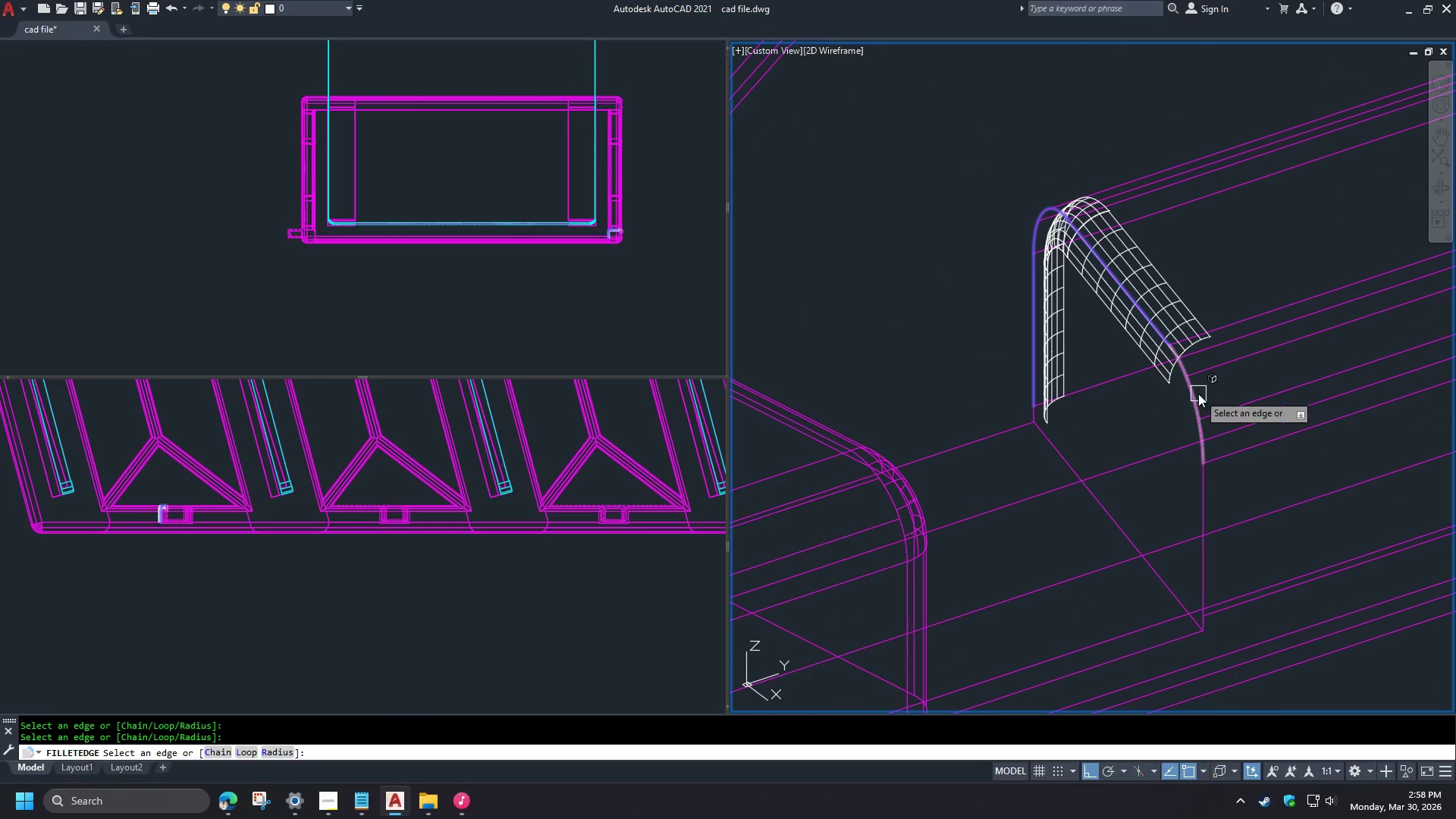 
left_click([1194, 393])
 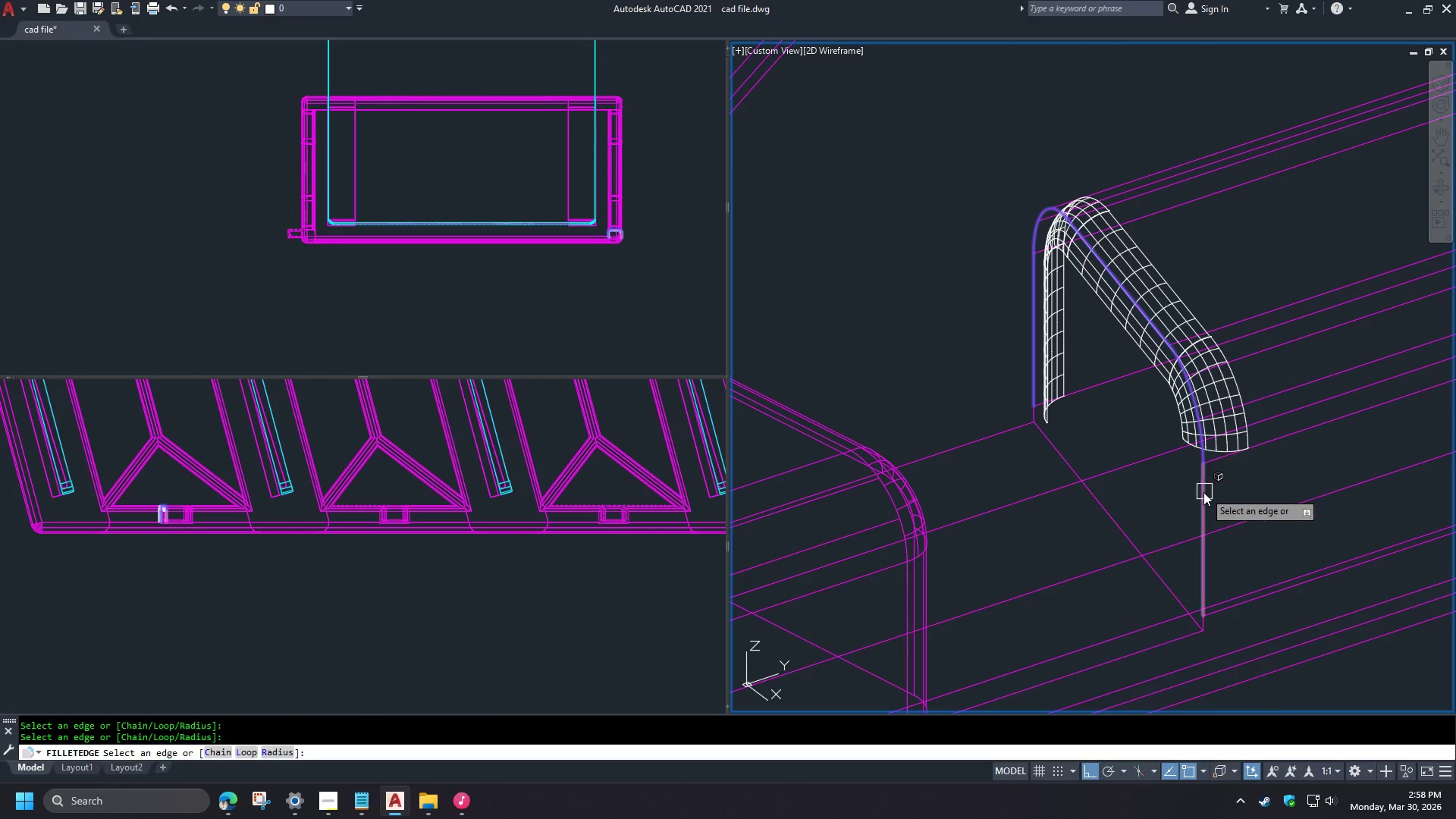 
scroll: coordinate [1080, 307], scroll_direction: down, amount: 1.0
 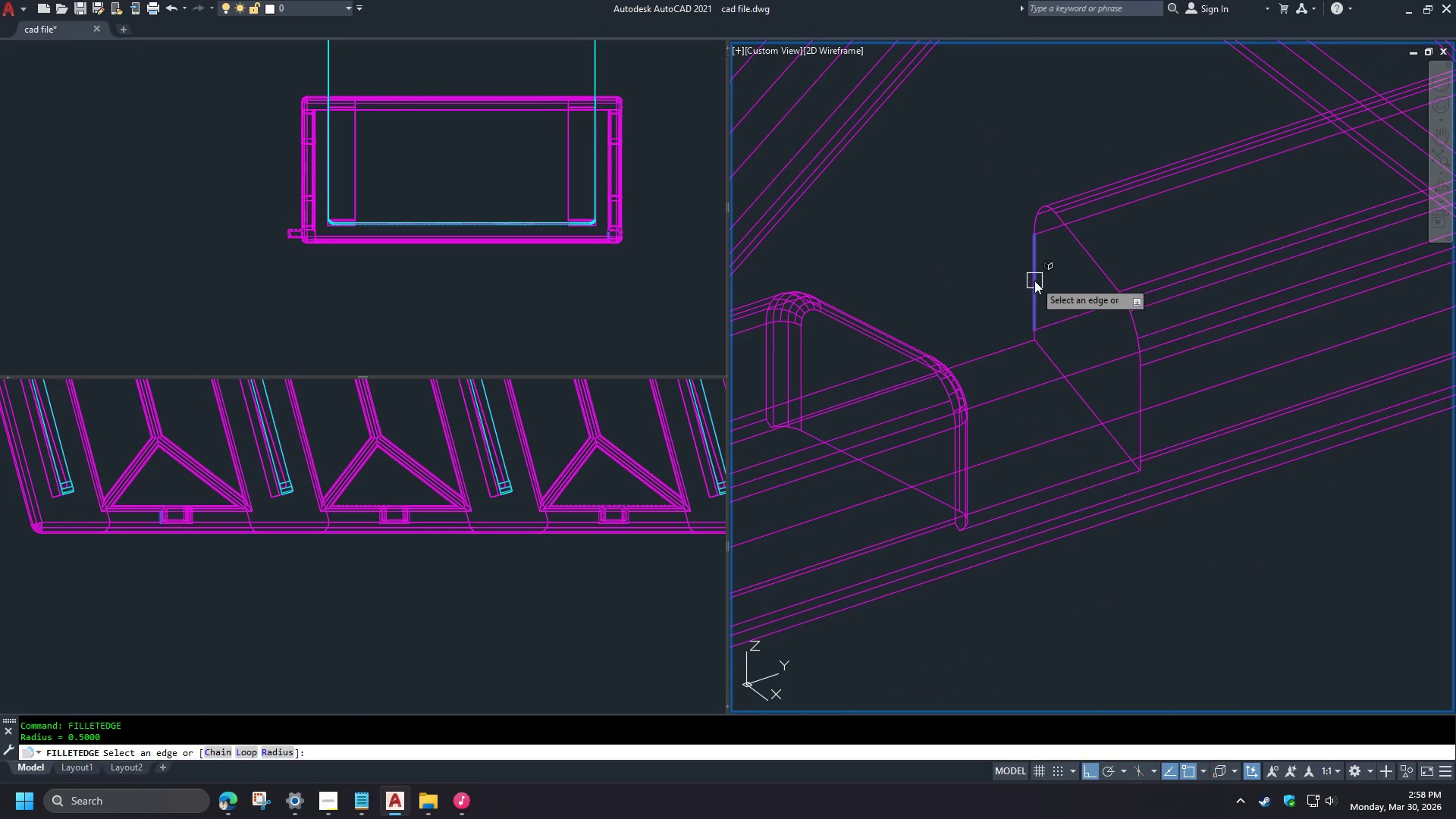 
left_click([1202, 501])
 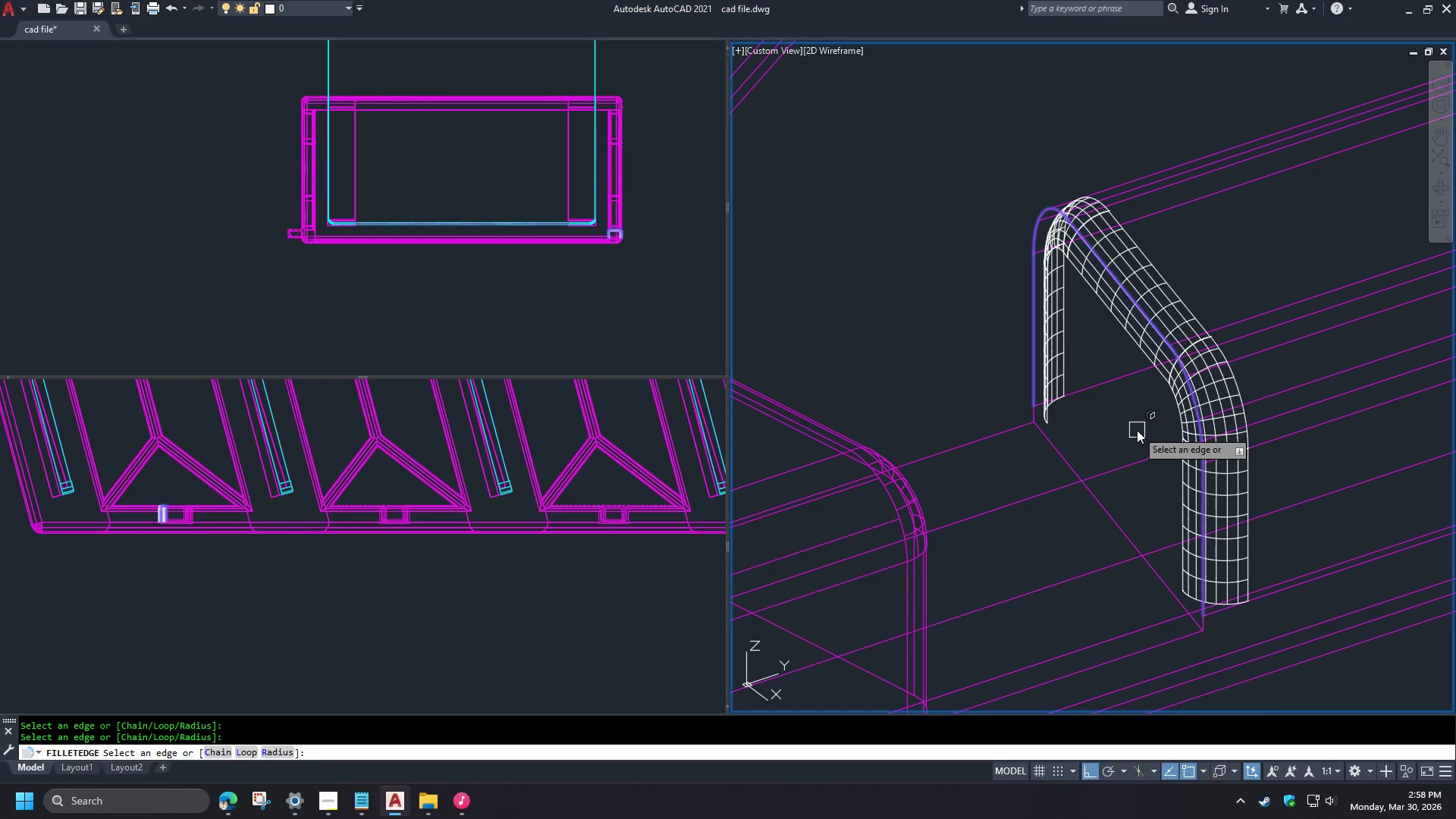 
scroll: coordinate [1034, 202], scroll_direction: up, amount: 1.0
 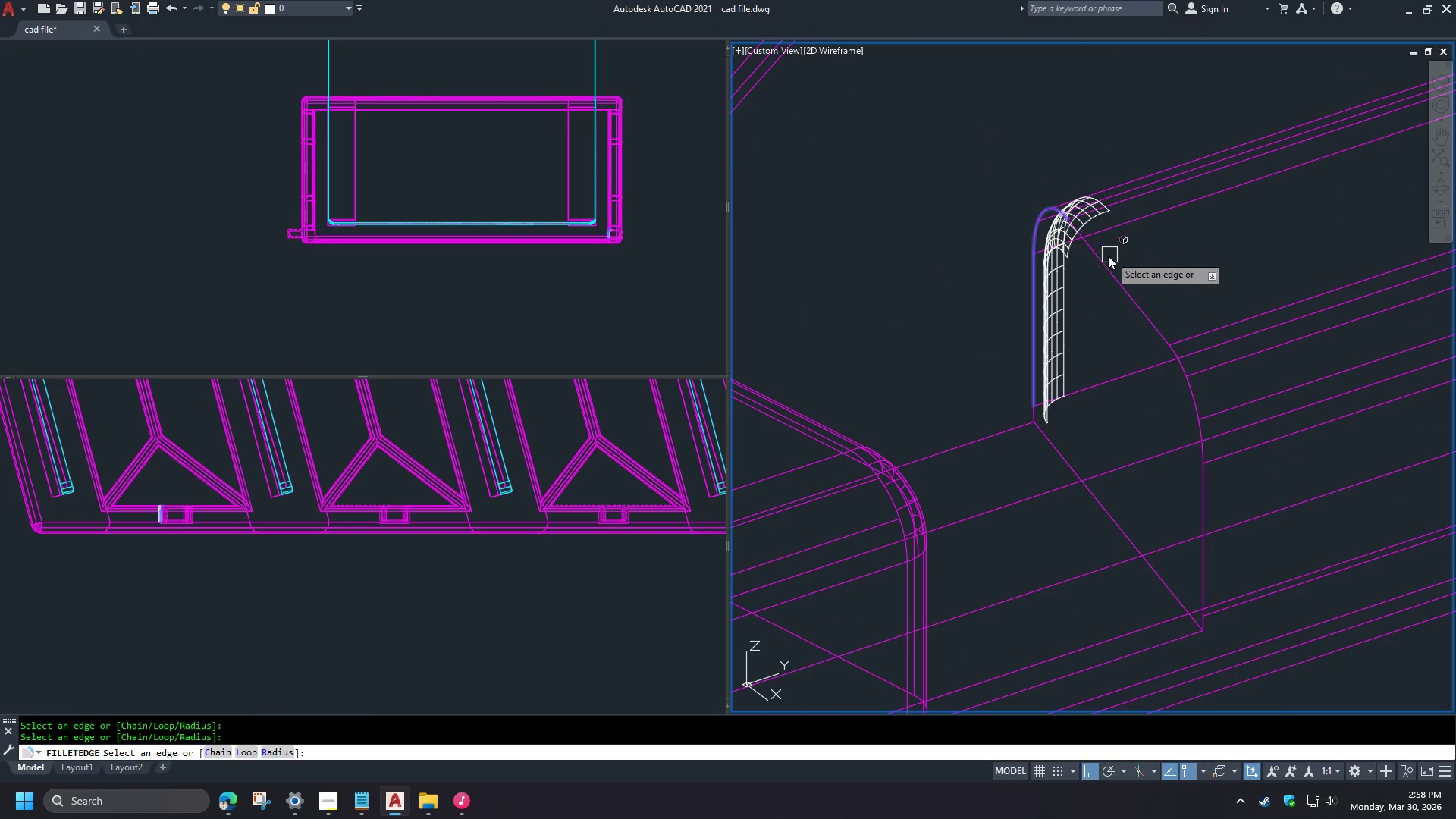 
key(Space)
 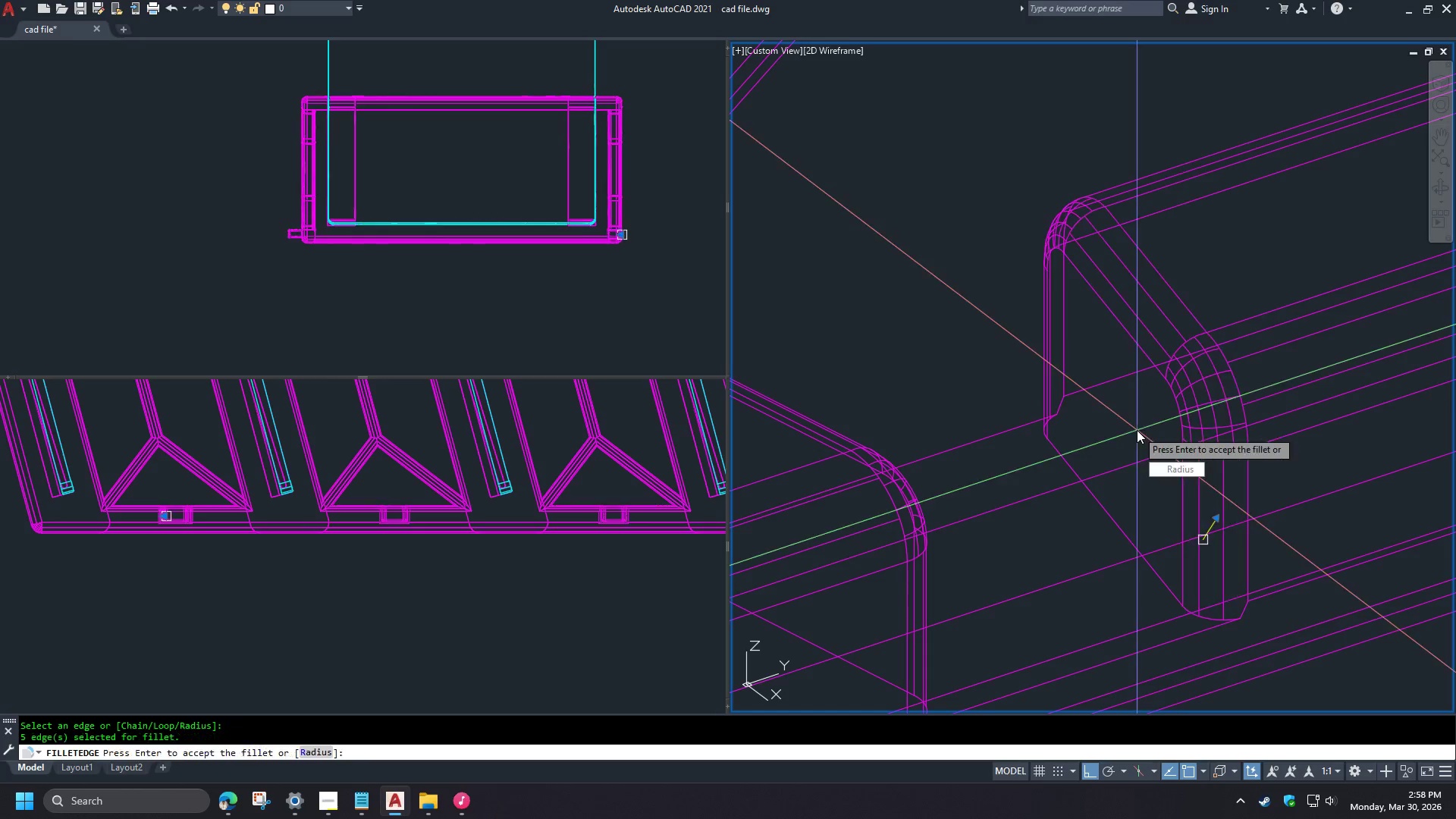 
key(Space)
 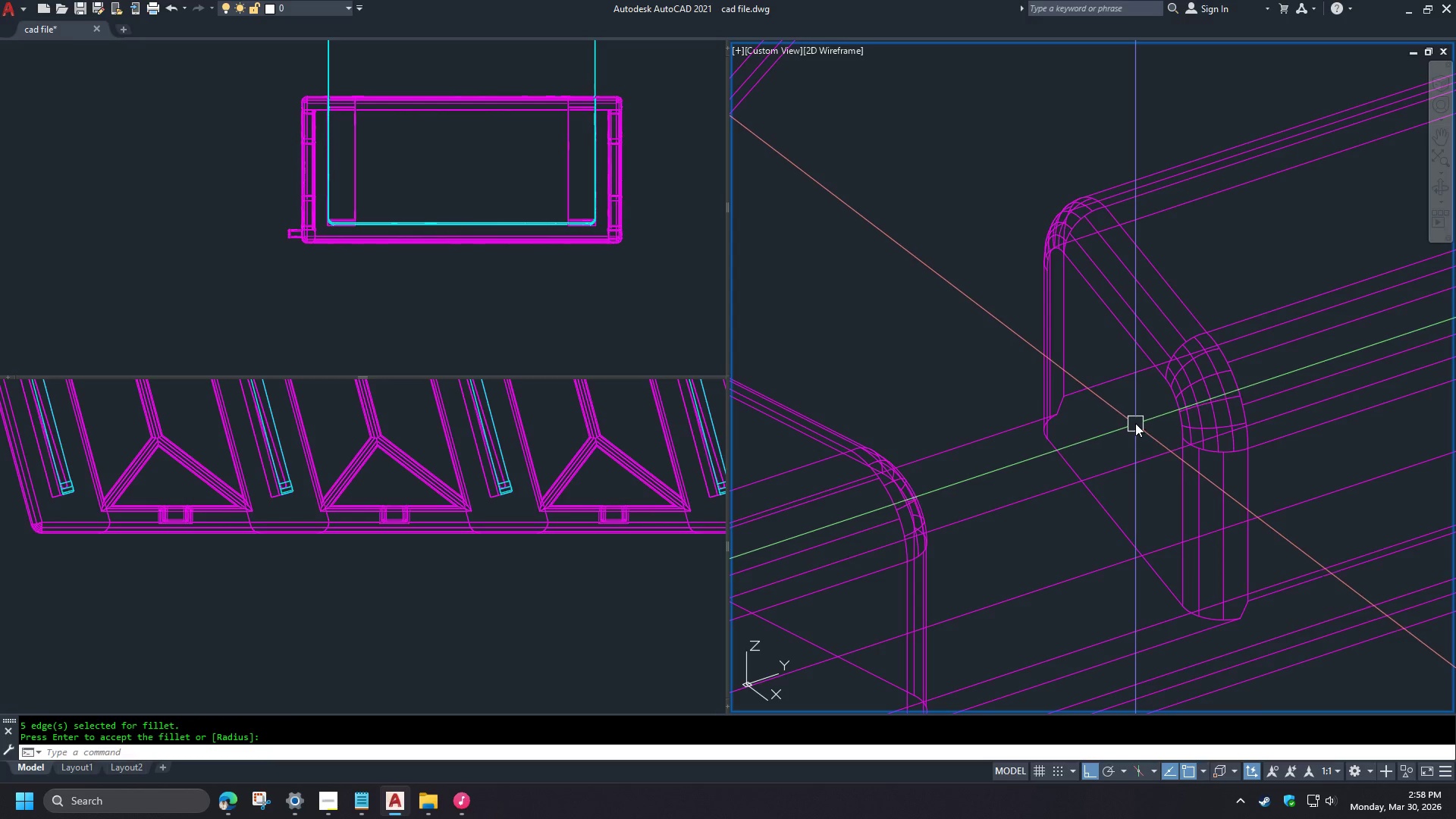 
key(Space)
 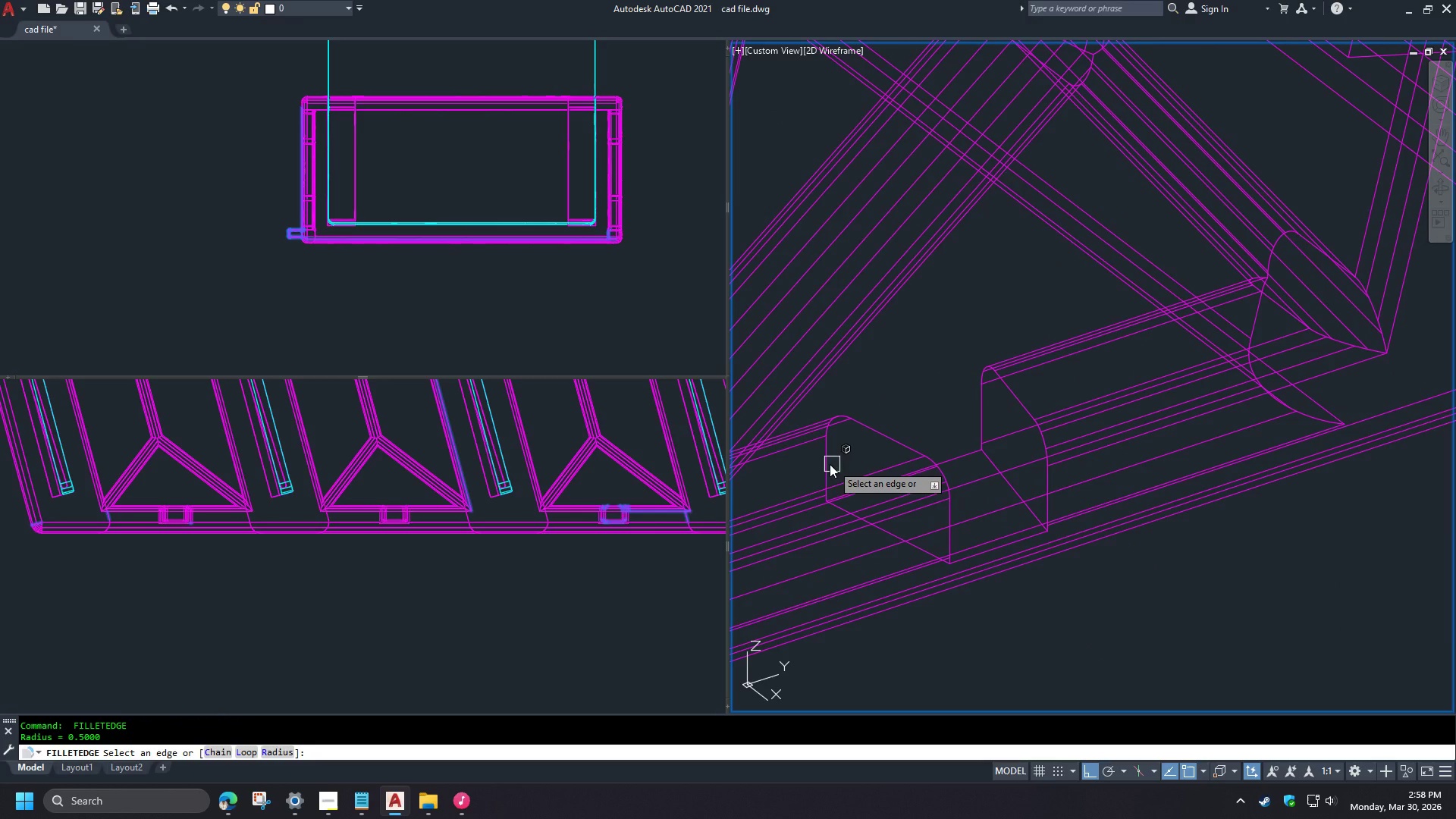 
left_click([830, 465])
 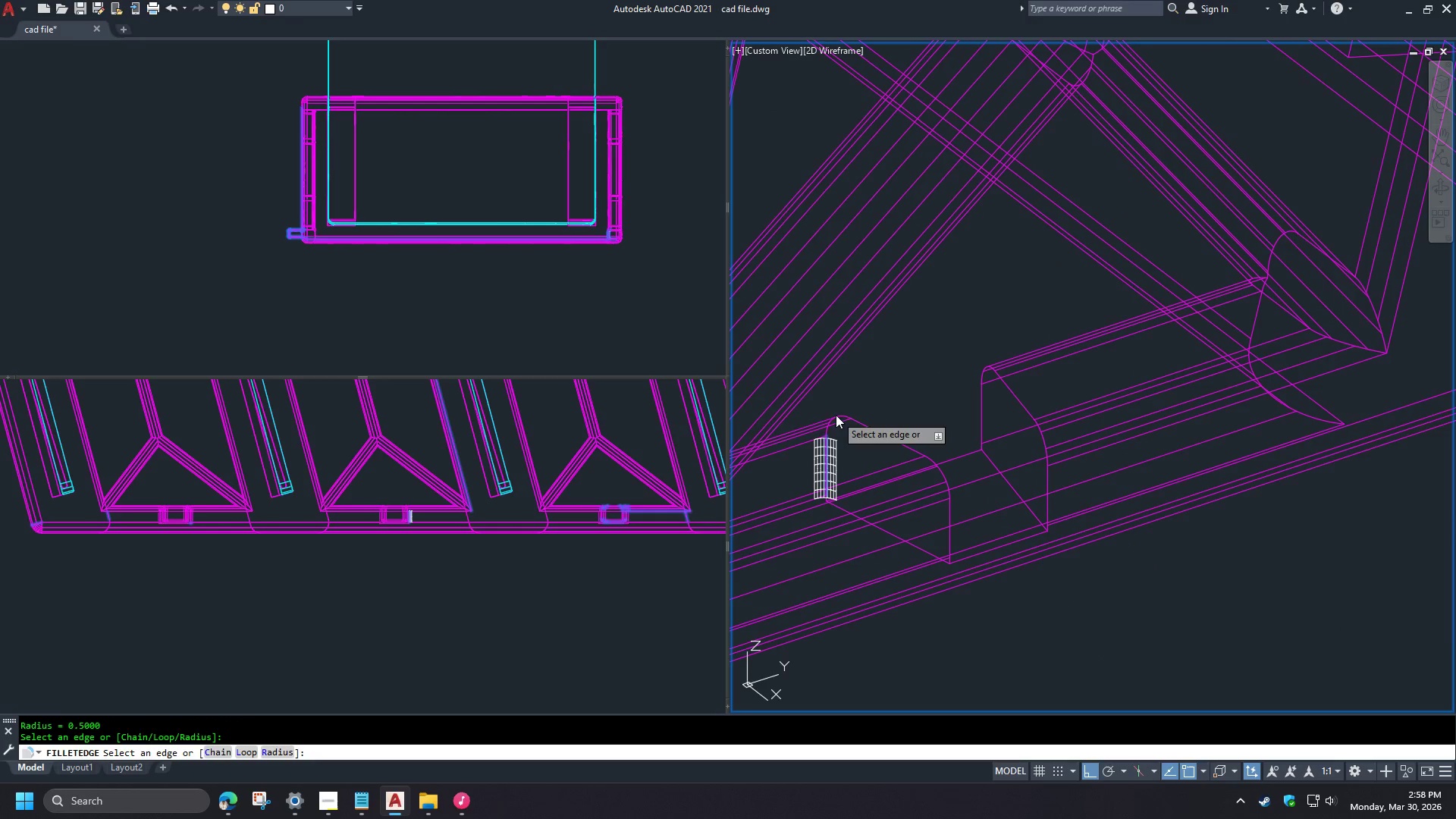 
scroll: coordinate [1154, 351], scroll_direction: down, amount: 3.0
 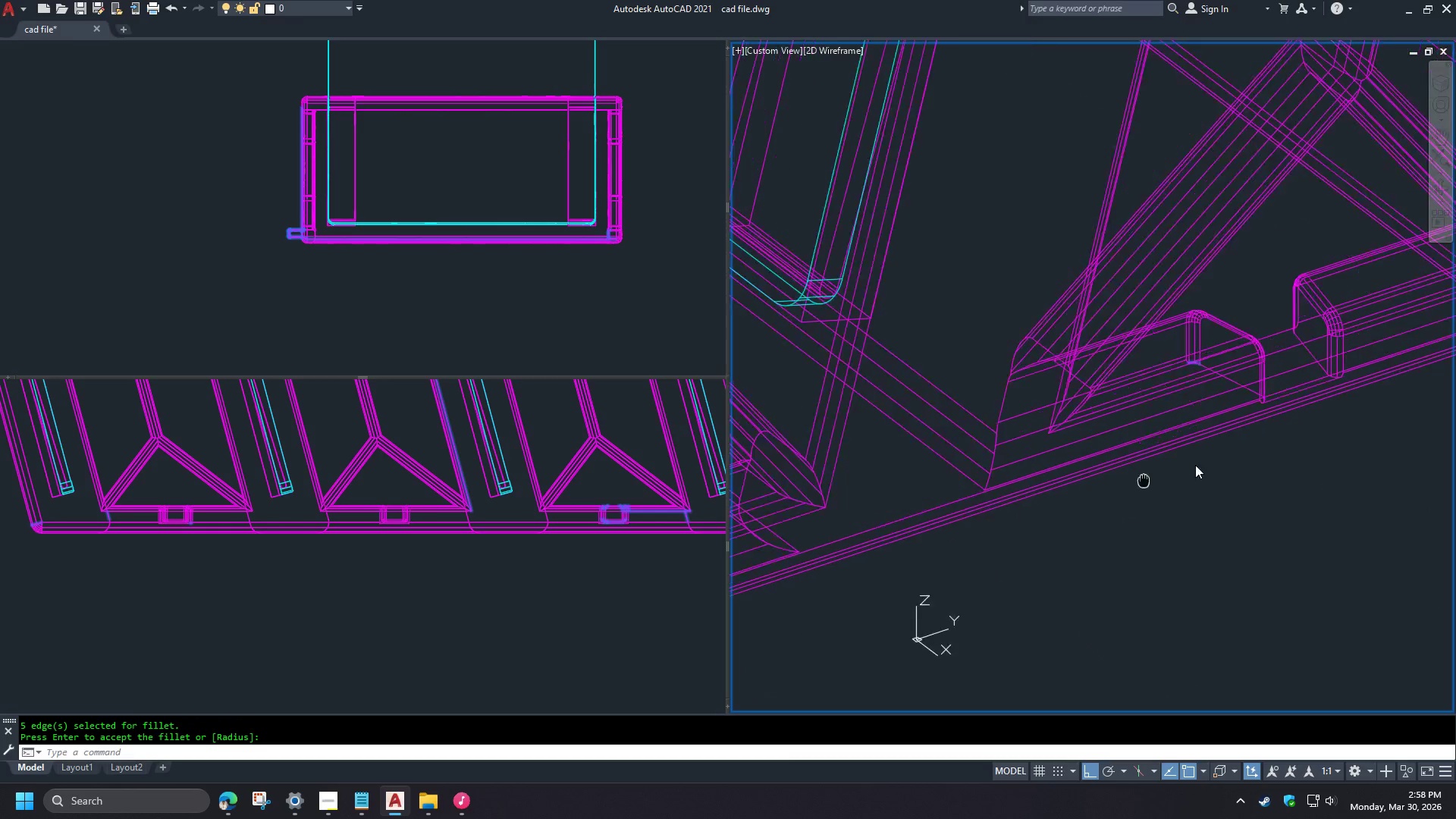 
double_click([872, 431])
 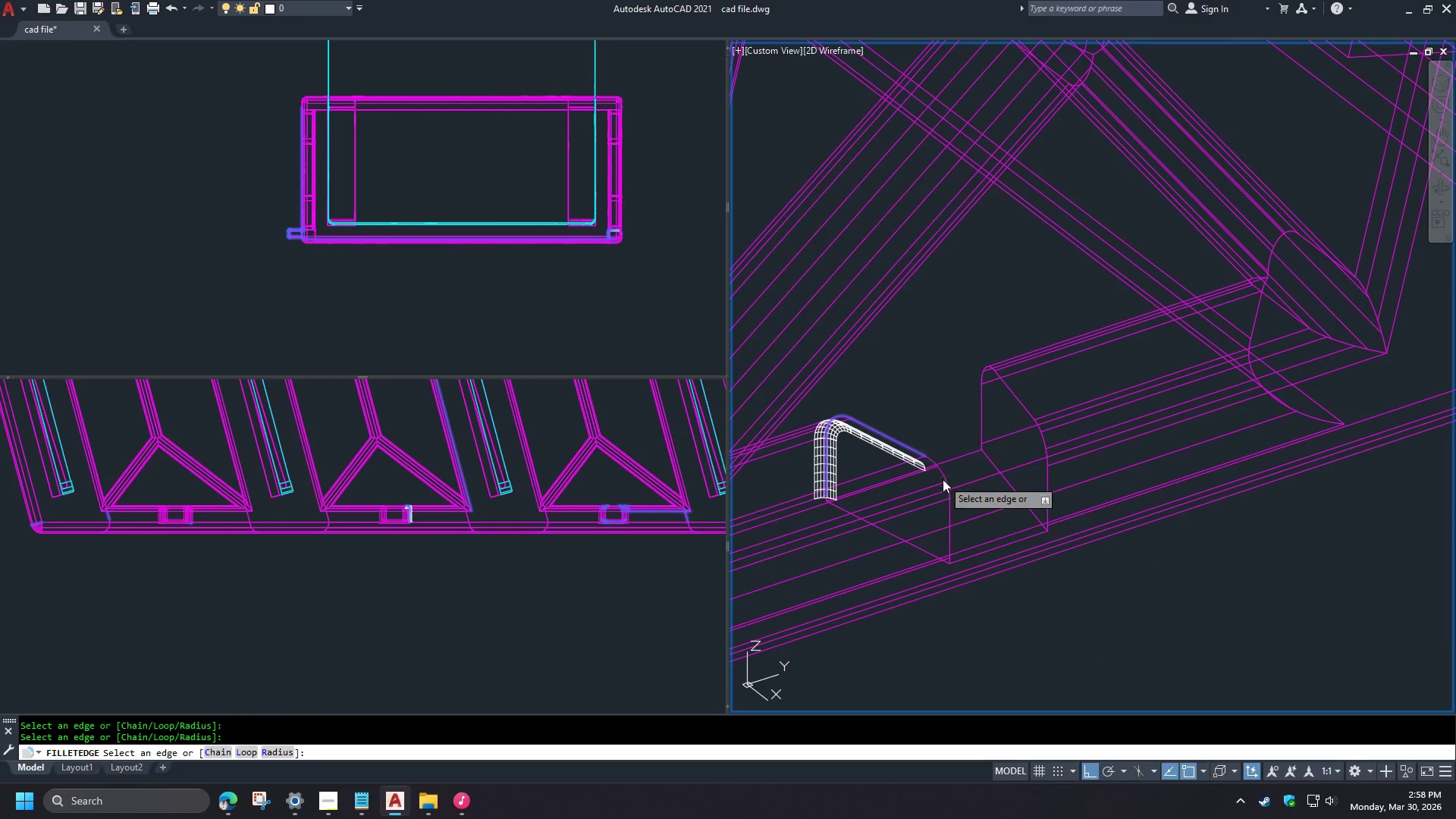 
scroll: coordinate [1341, 421], scroll_direction: down, amount: 1.0
 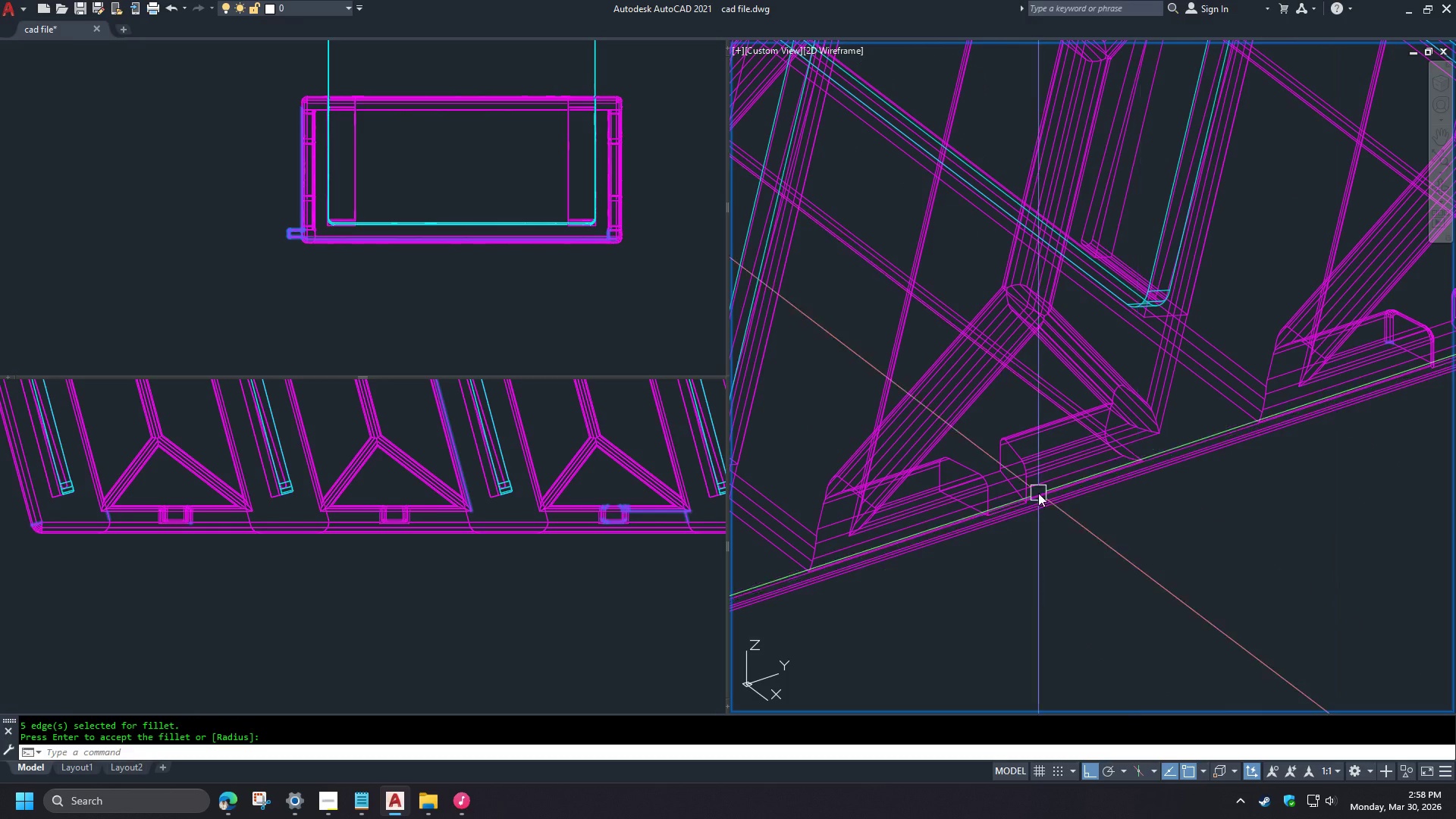 
scroll: coordinate [1009, 487], scroll_direction: up, amount: 2.0
 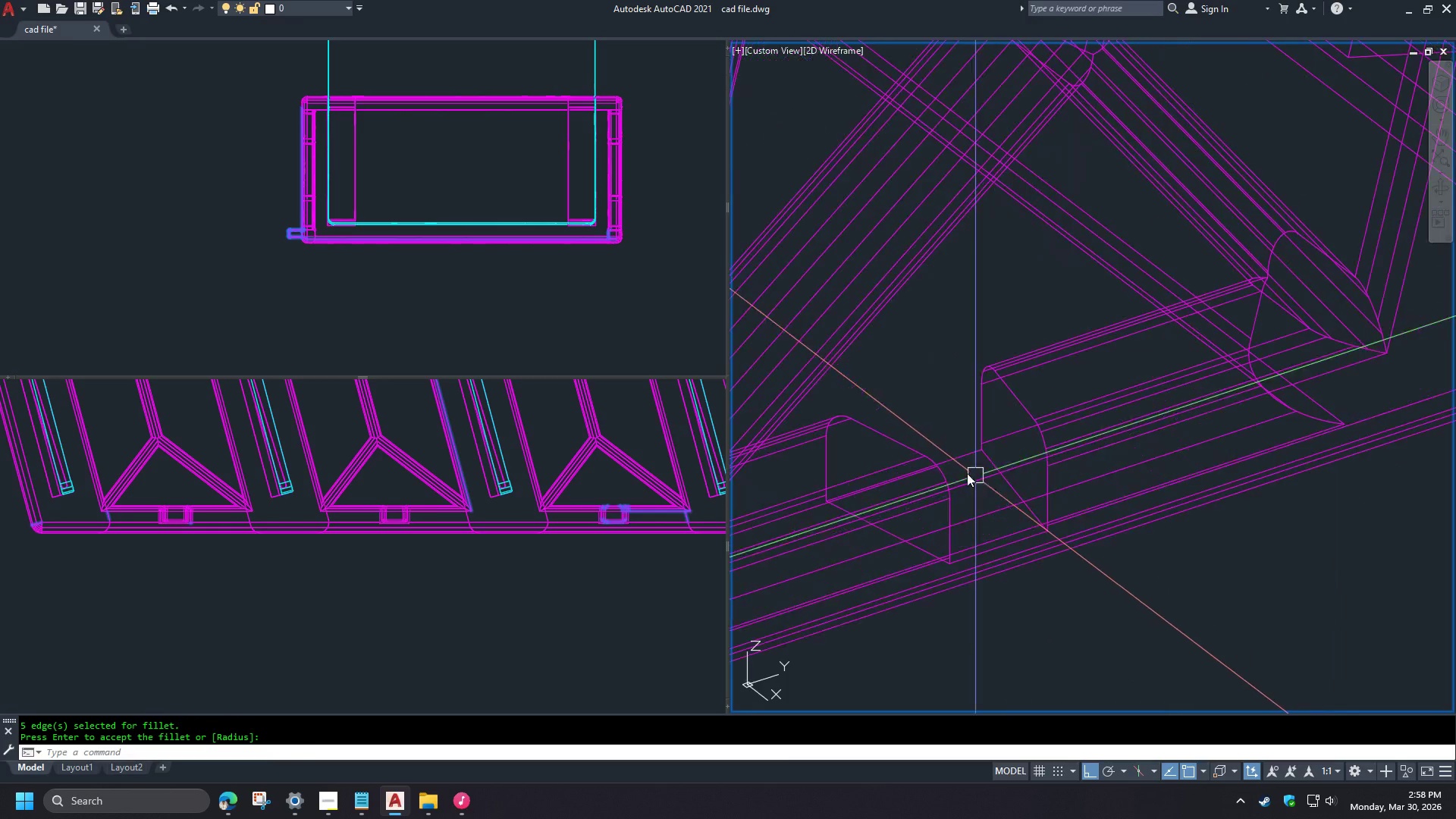 
double_click([955, 515])
 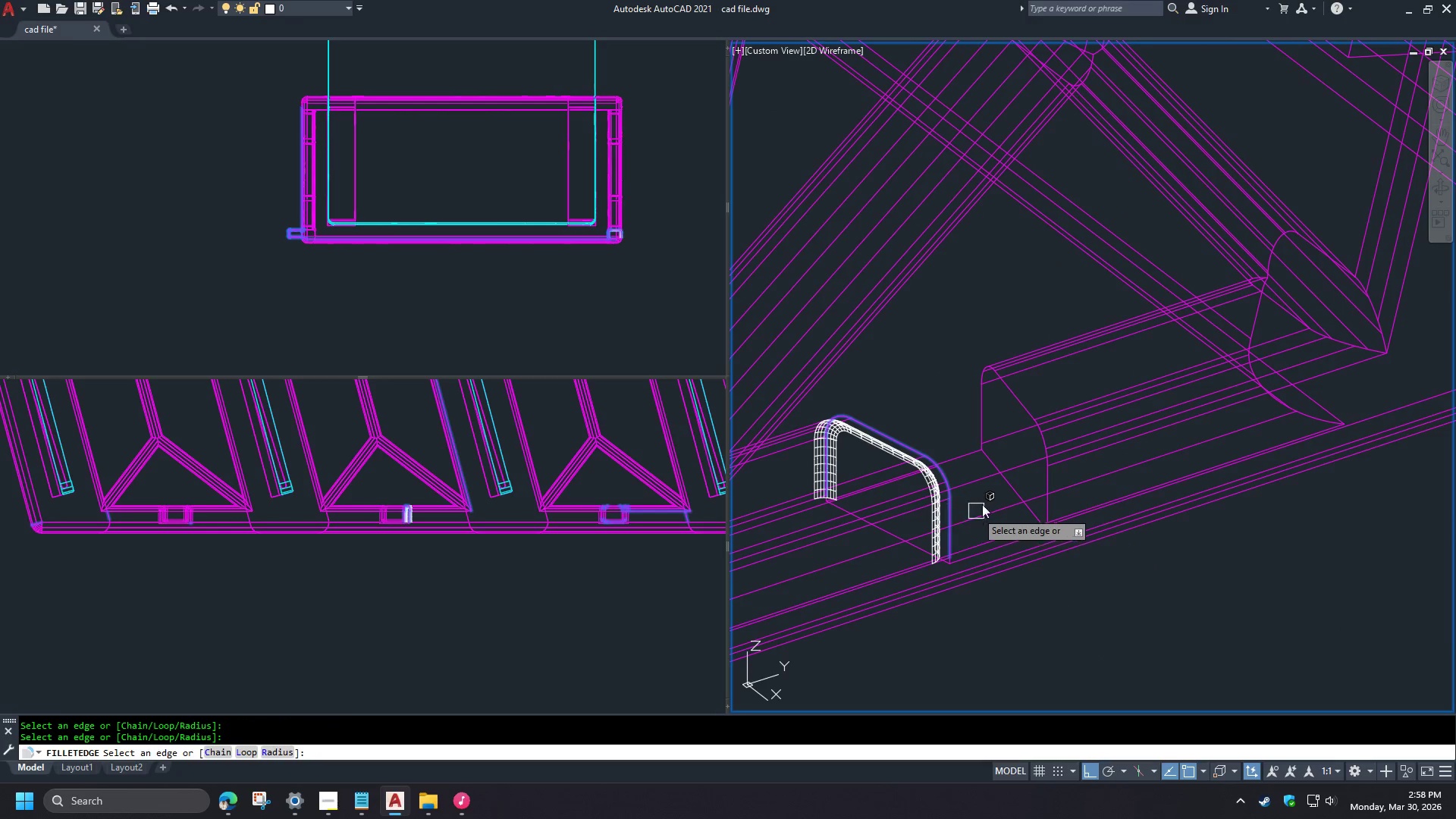 
key(Space)
 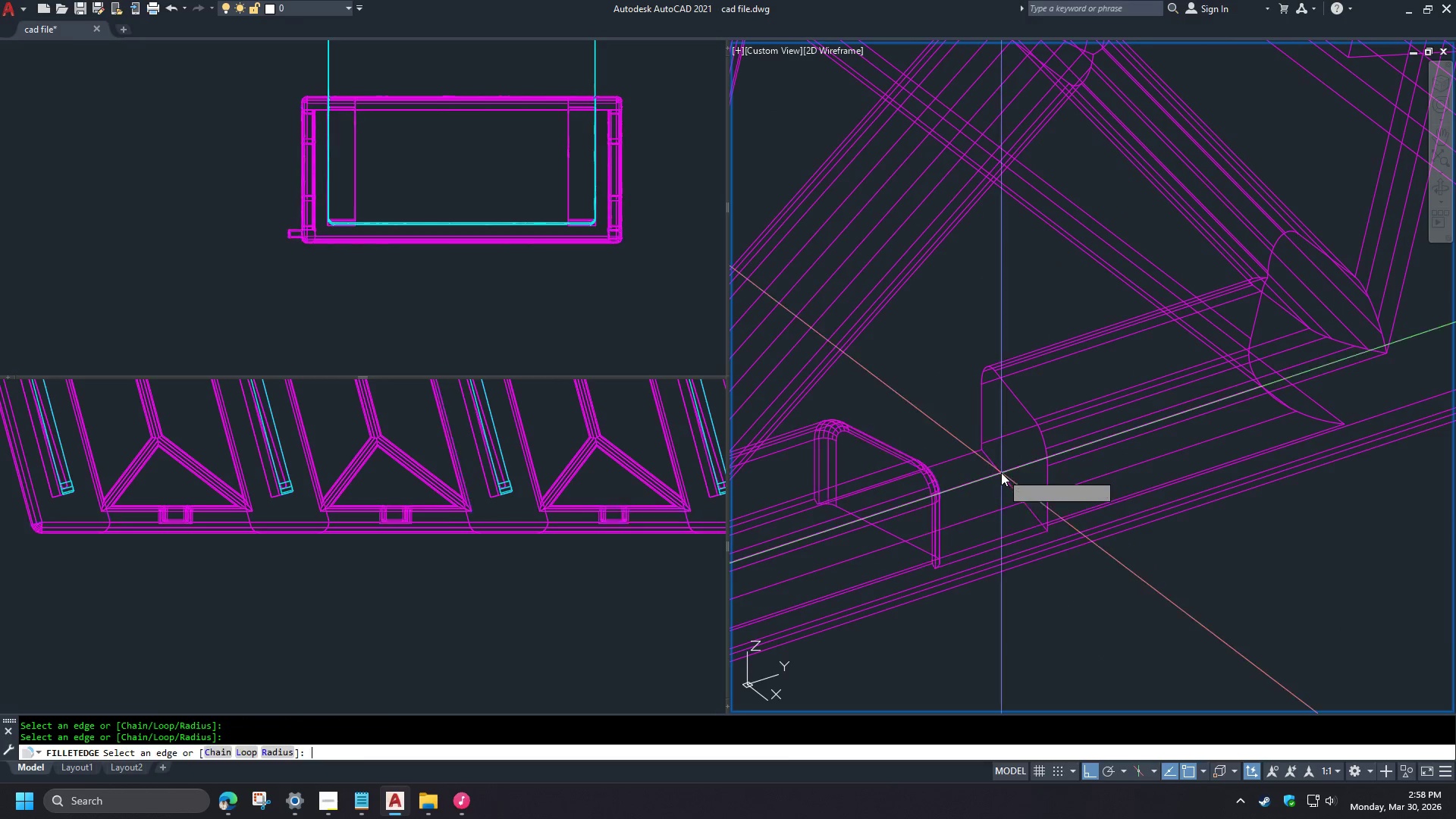 
key(Space)
 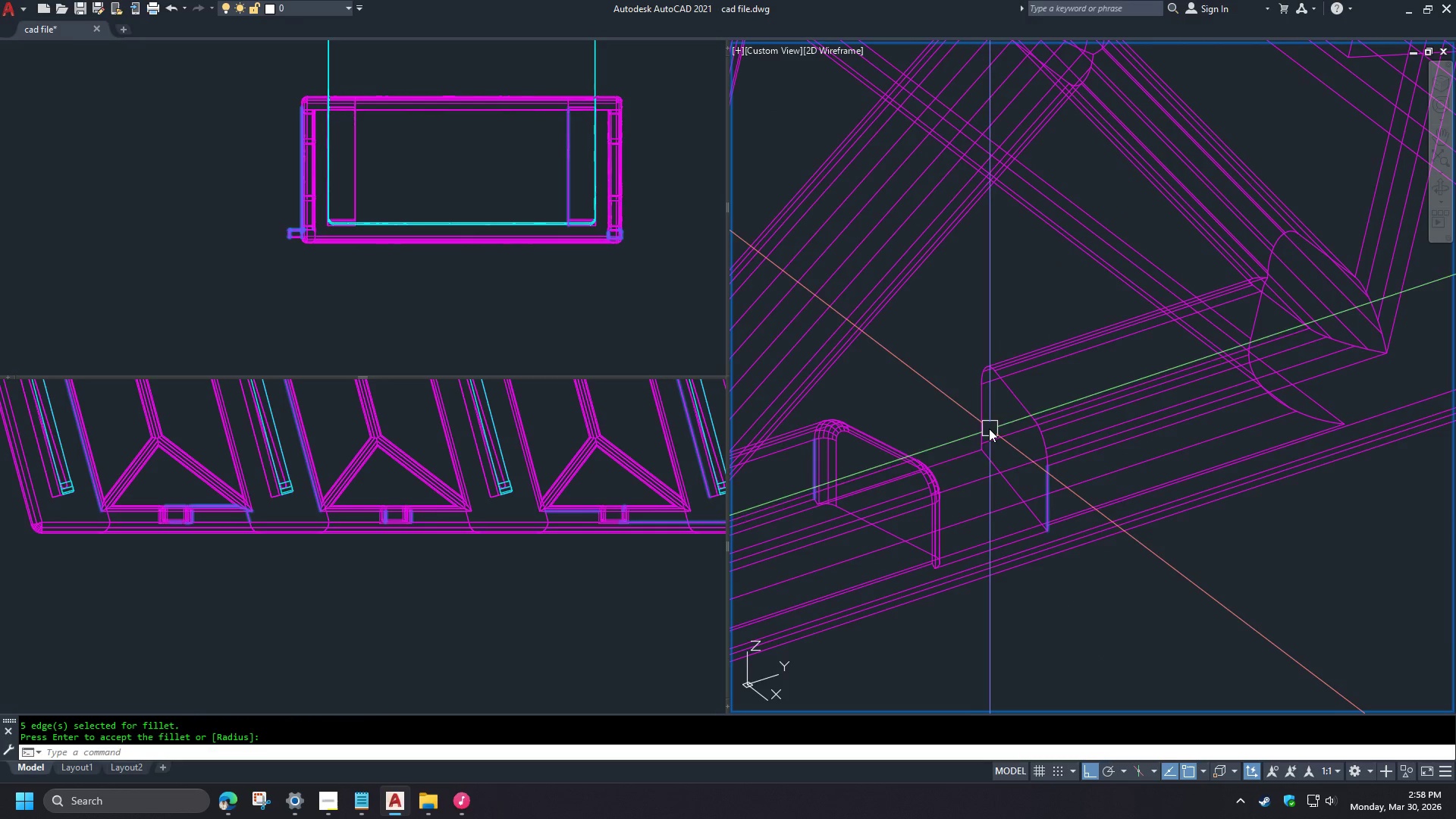 
key(Space)
 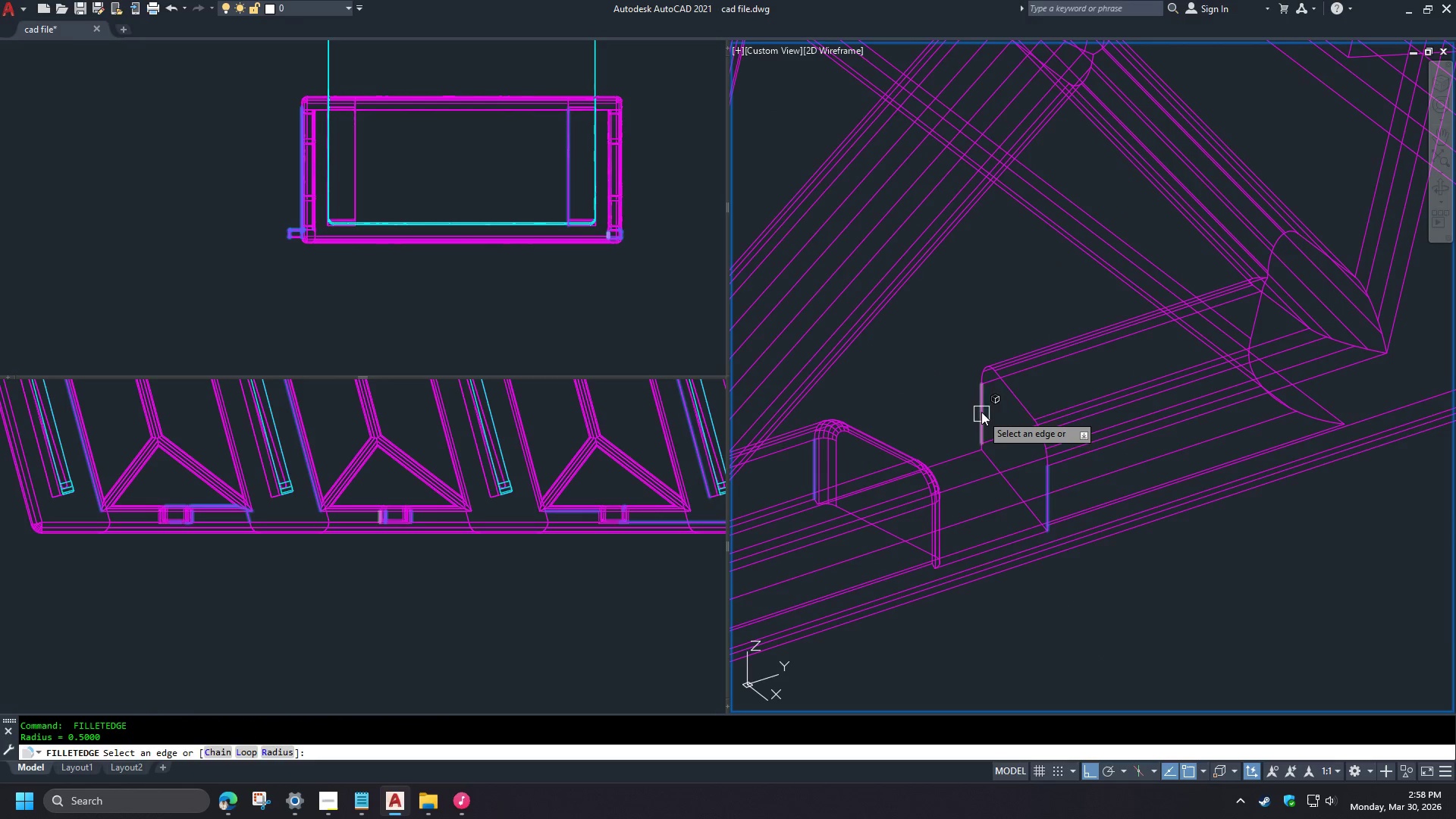 
left_click([982, 409])
 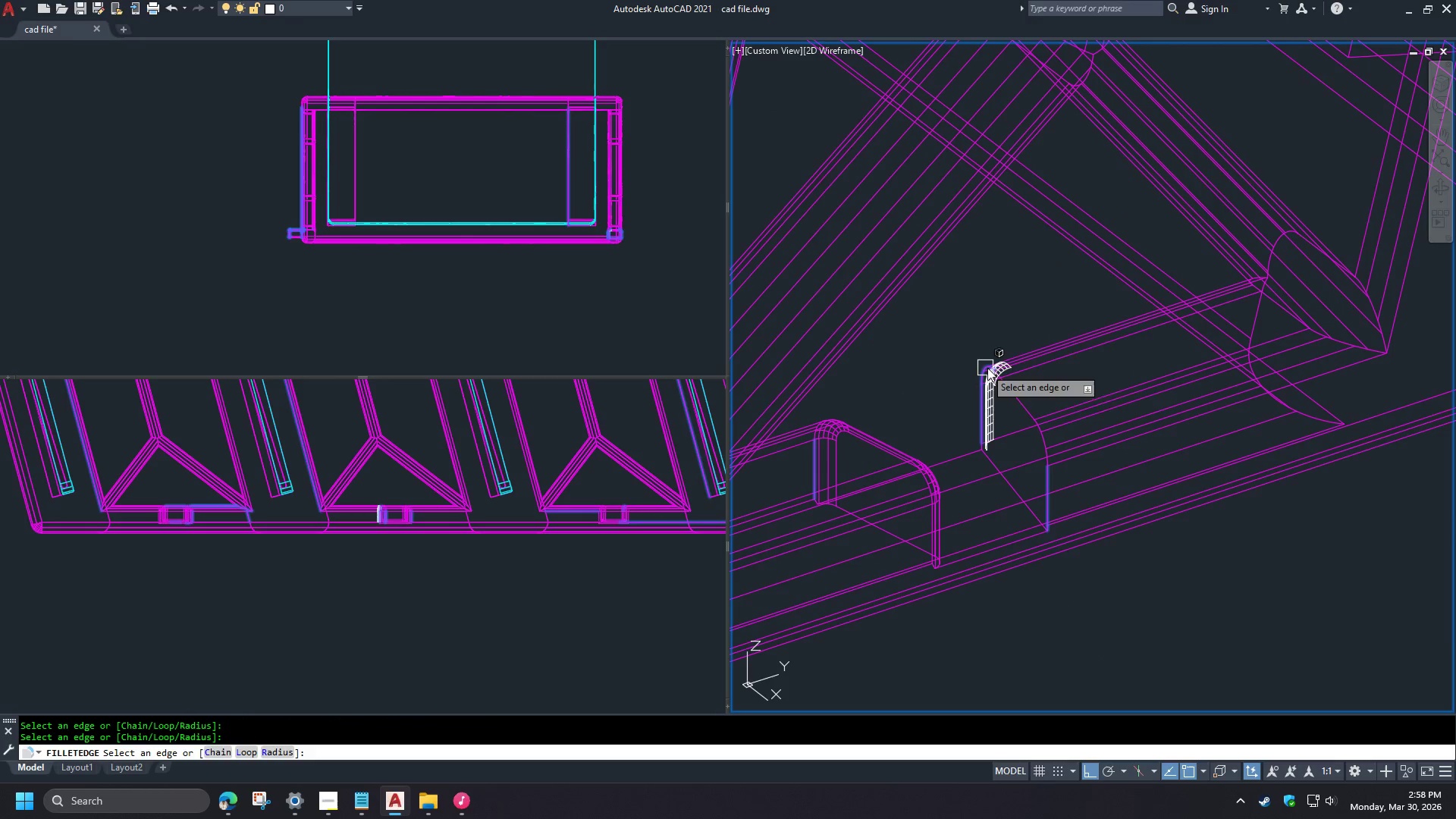 
double_click([1018, 400])
 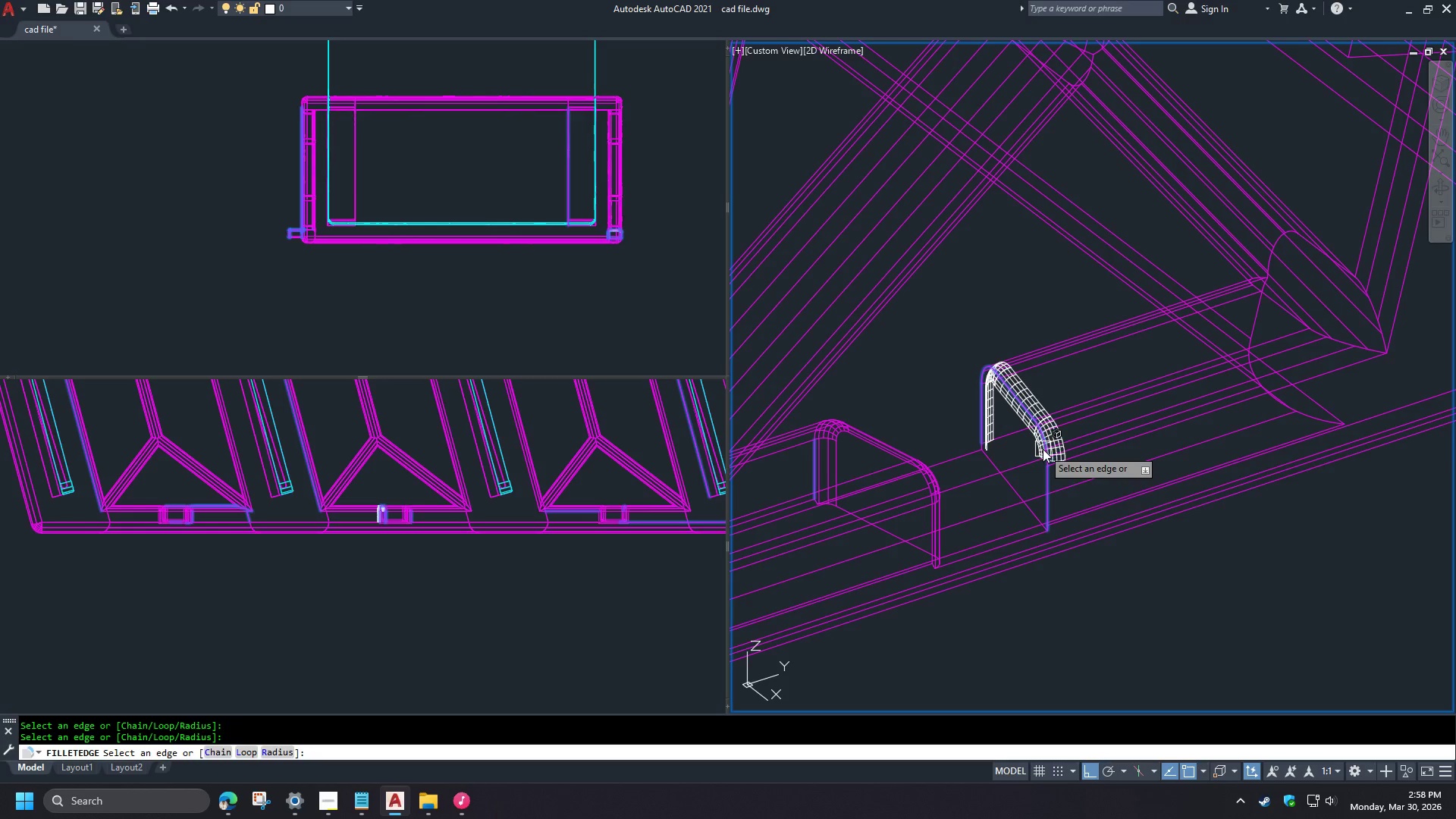 
double_click([1047, 491])
 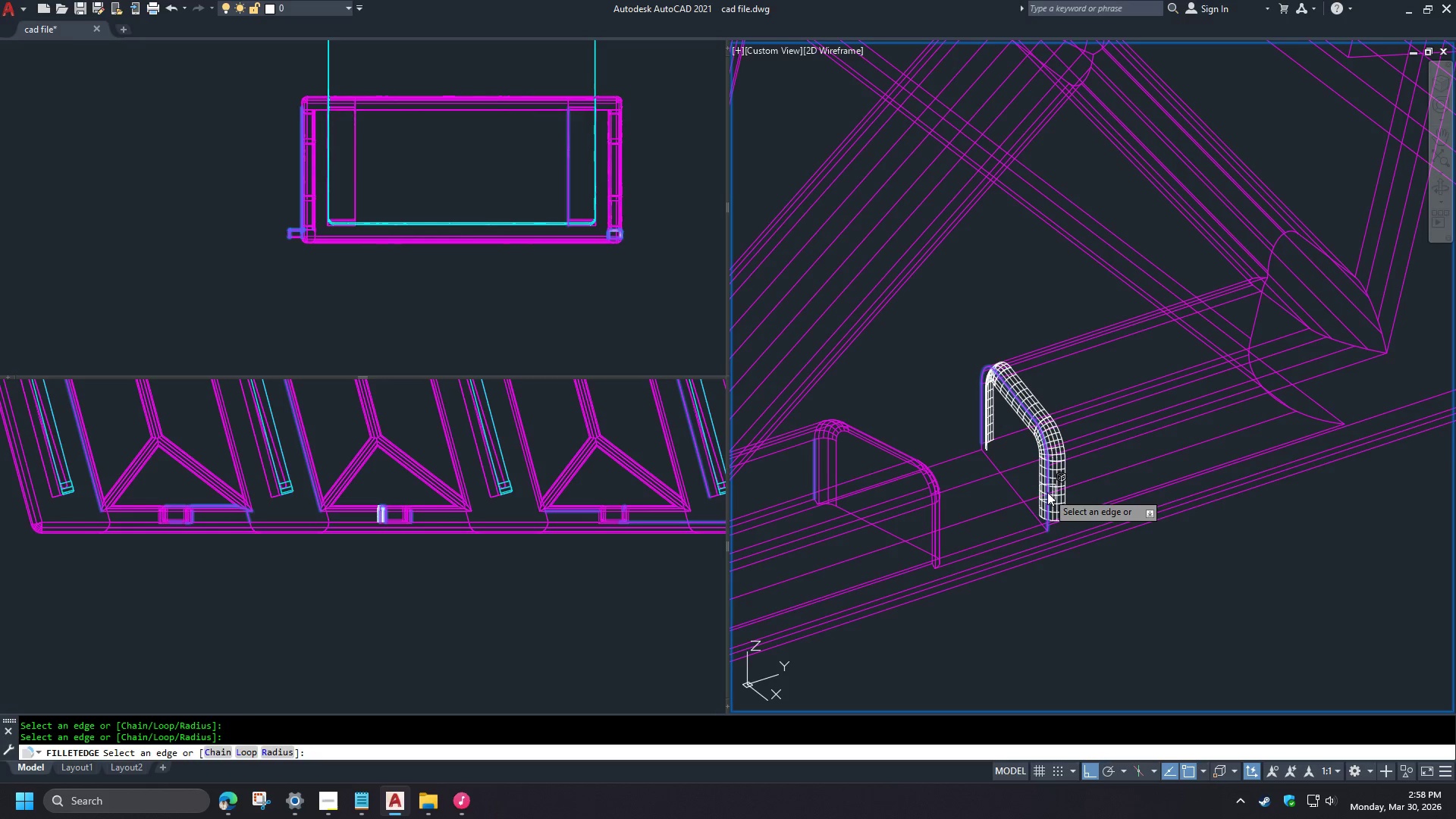 
key(Space)
 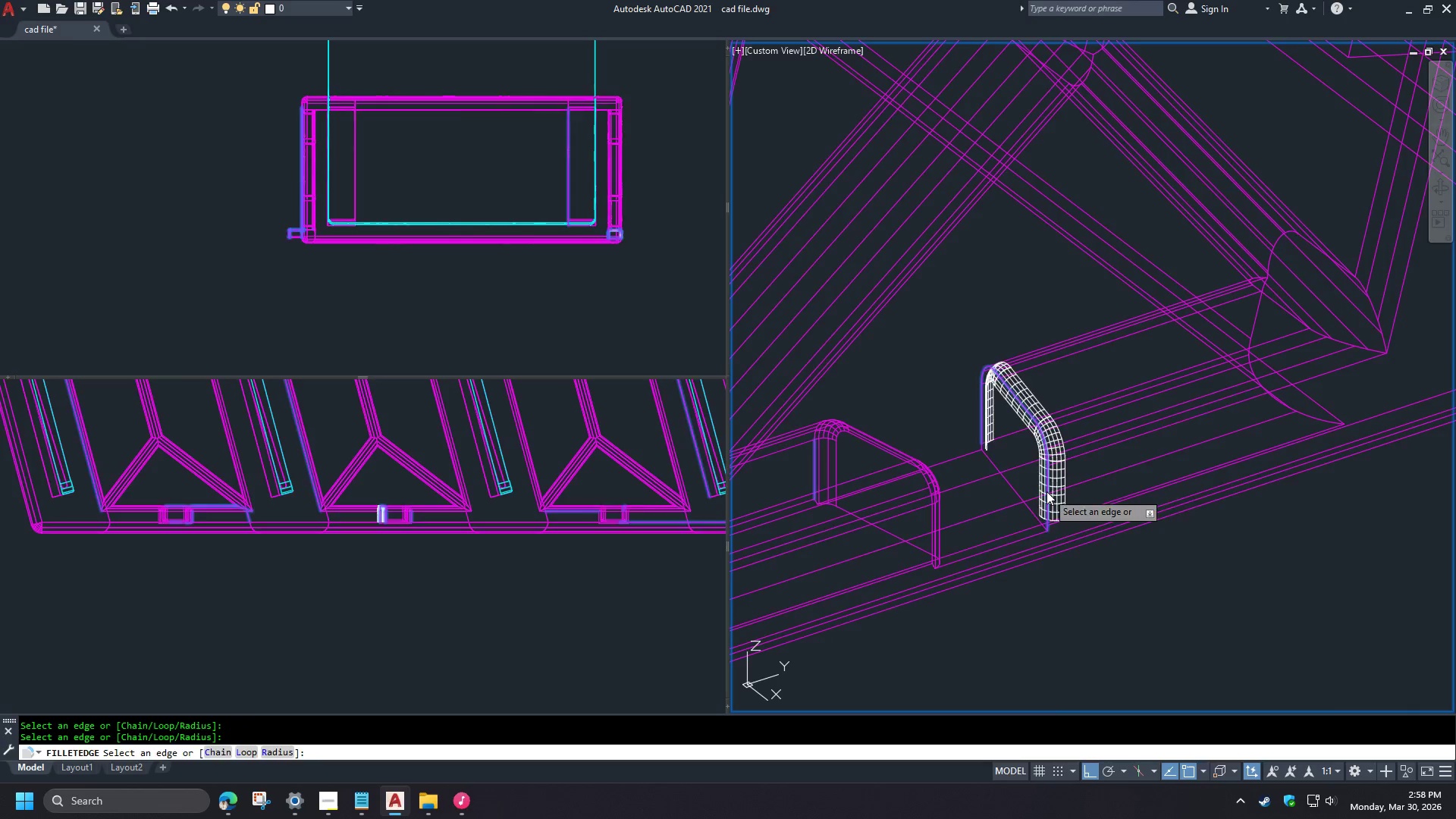 
key(Space)
 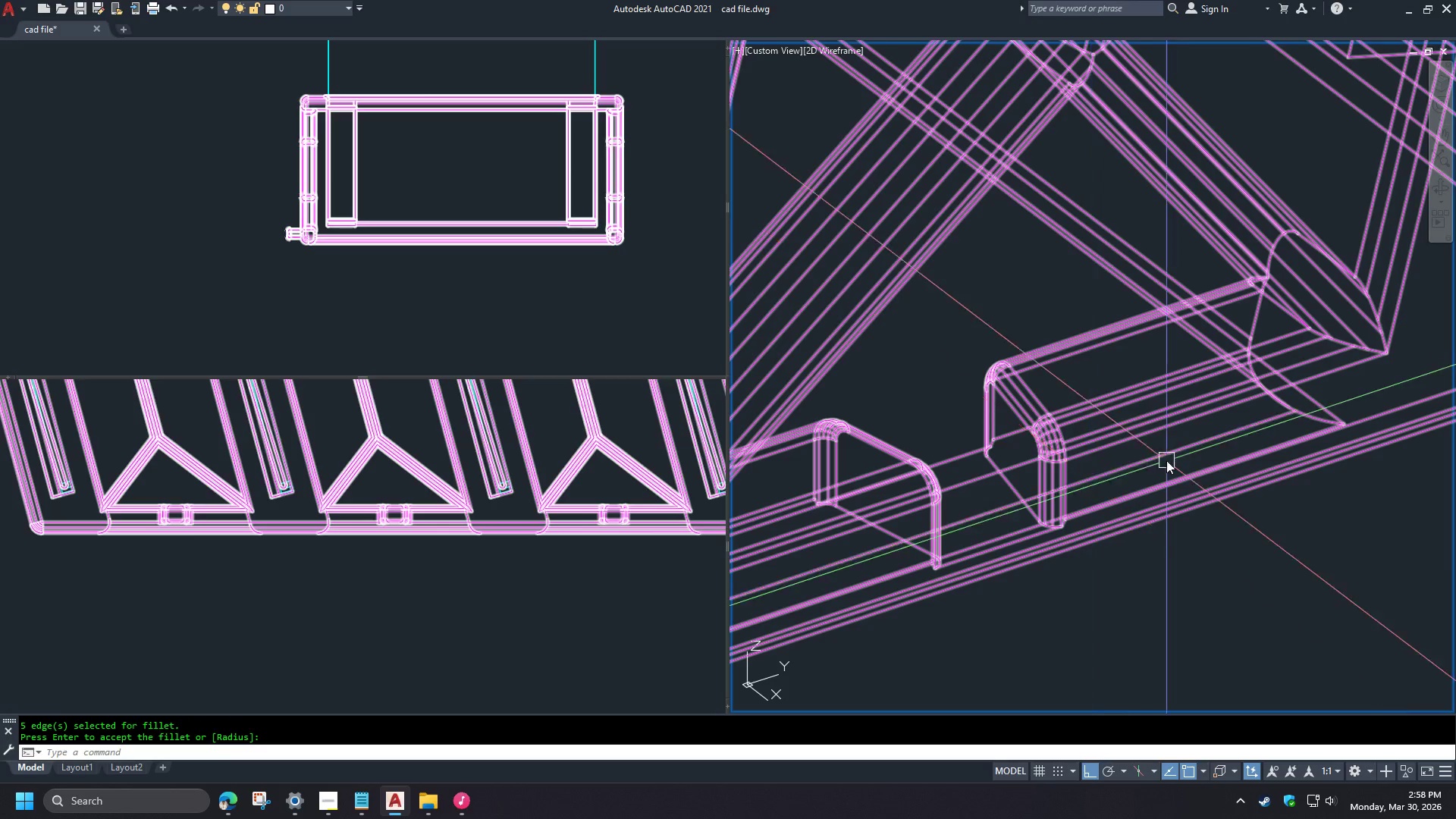 
key(Space)
 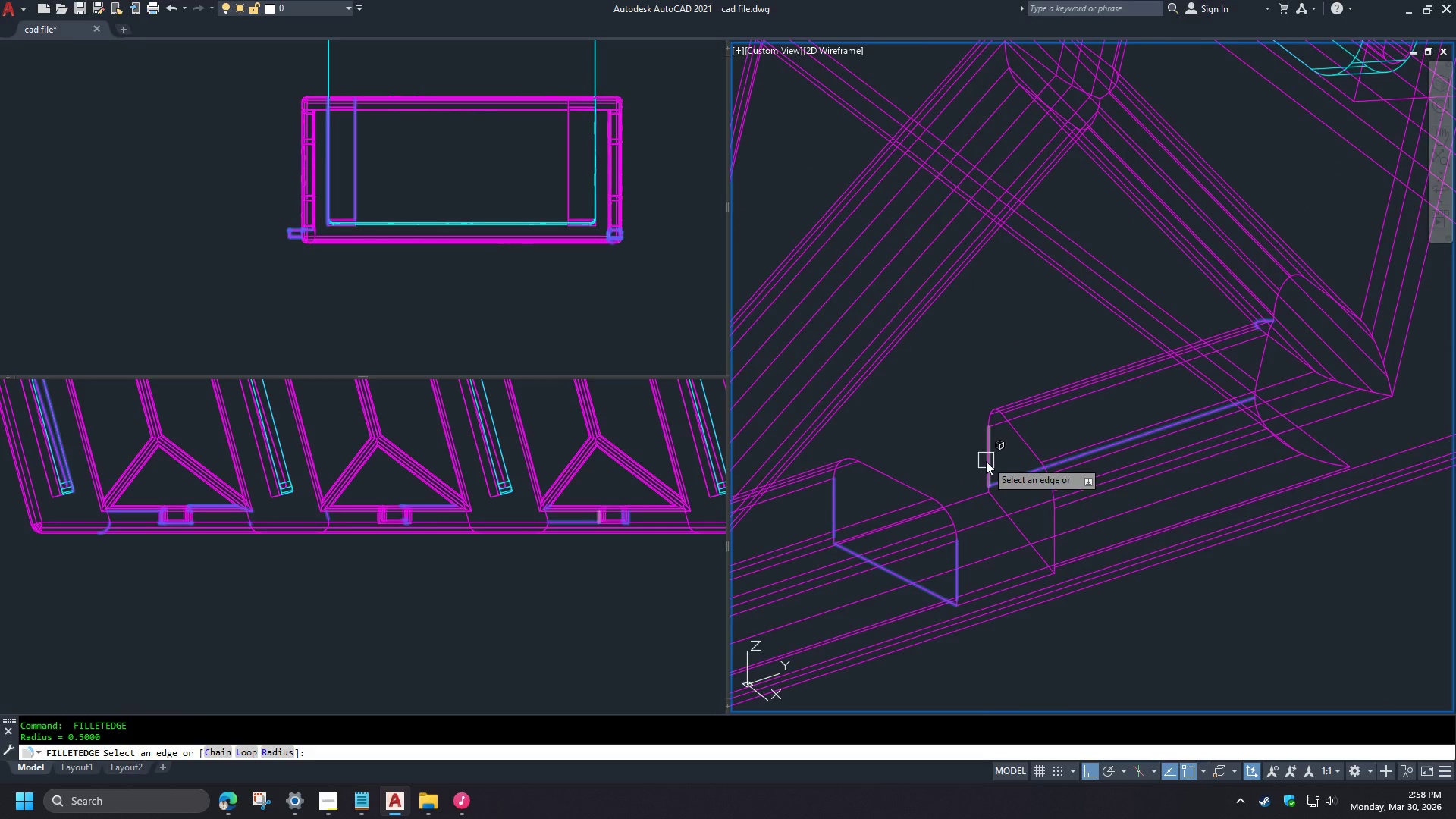 
left_click([986, 465])
 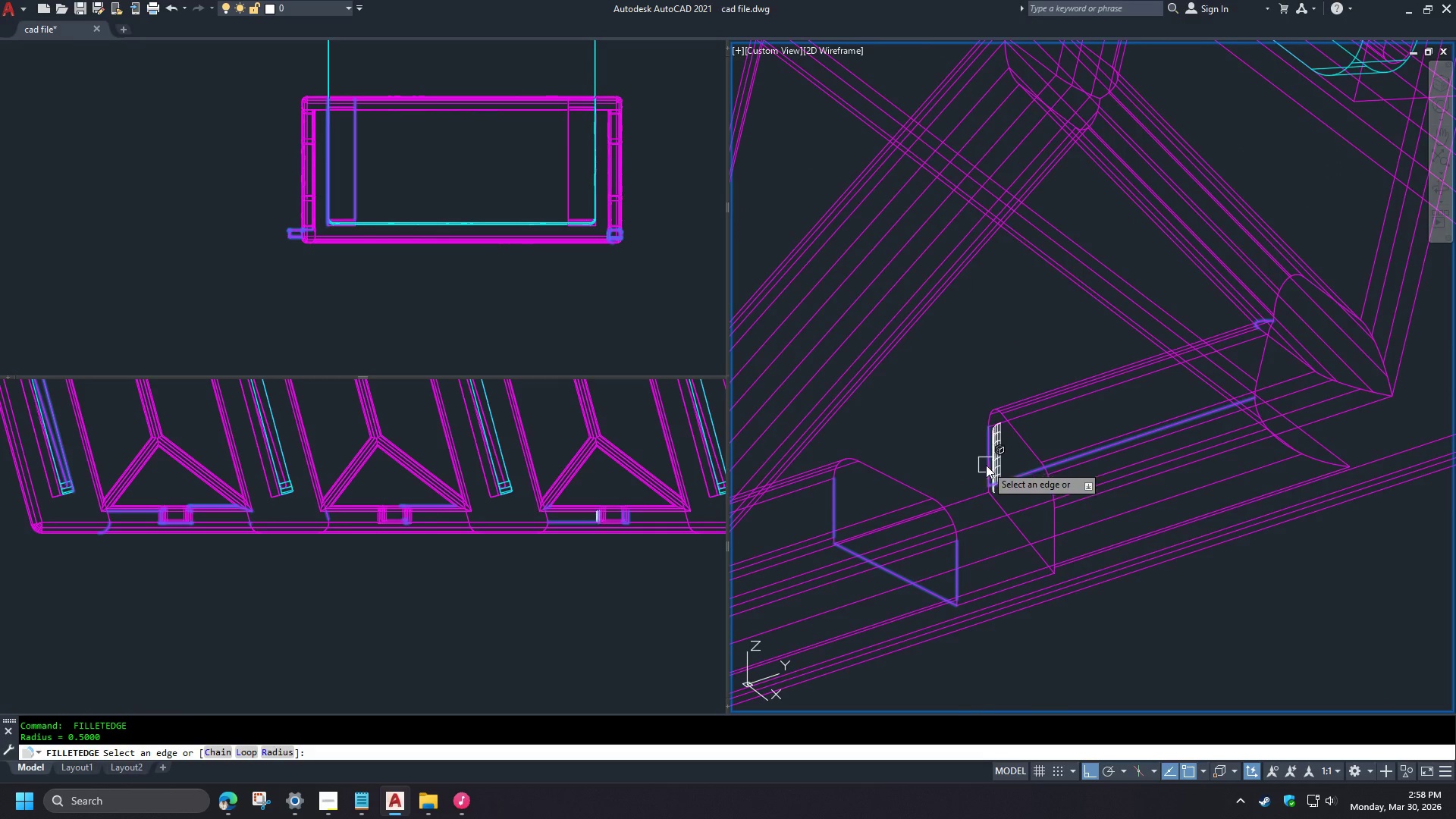 
double_click([1047, 422])
 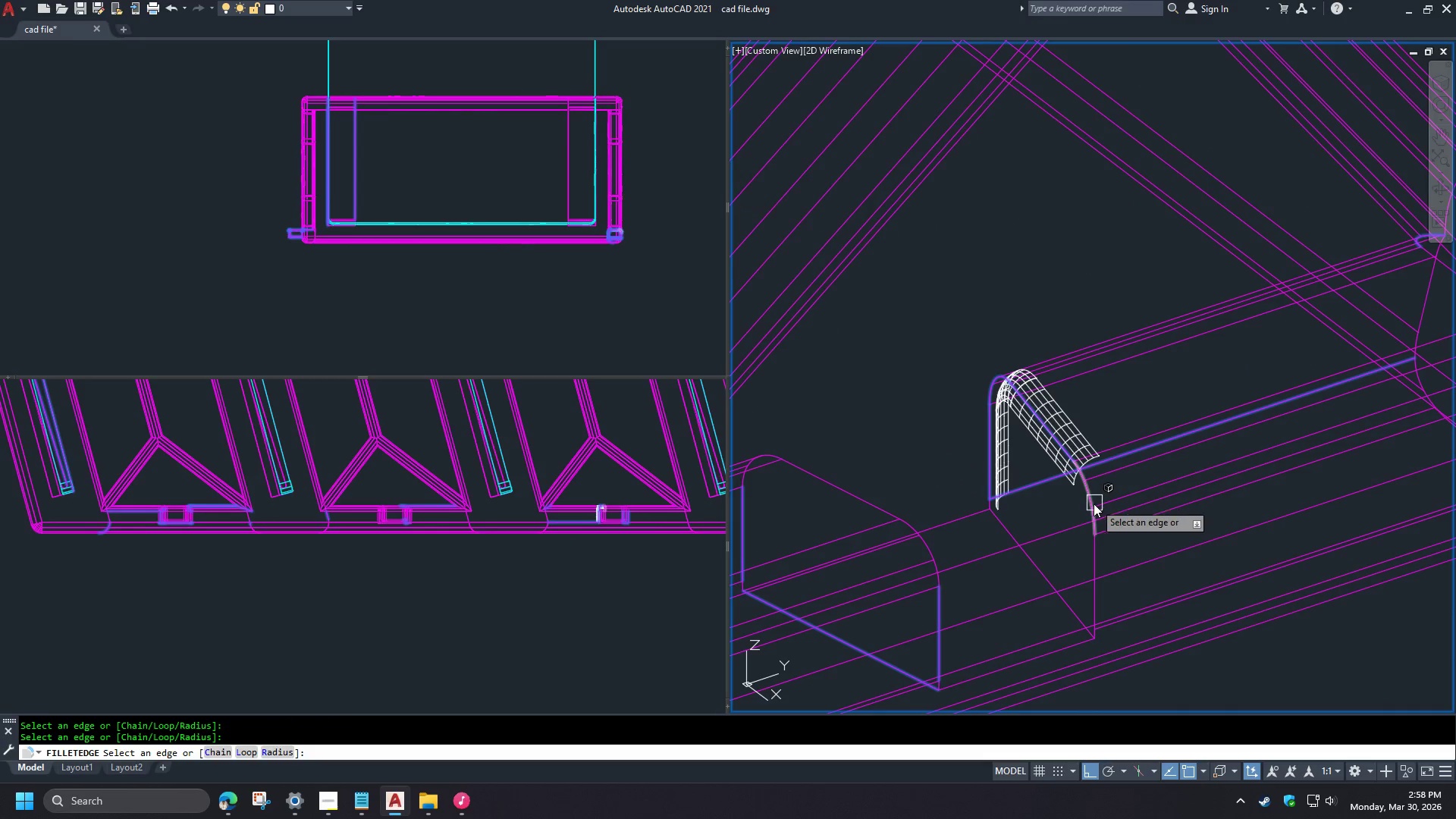 
scroll: coordinate [1265, 425], scroll_direction: down, amount: 3.0
 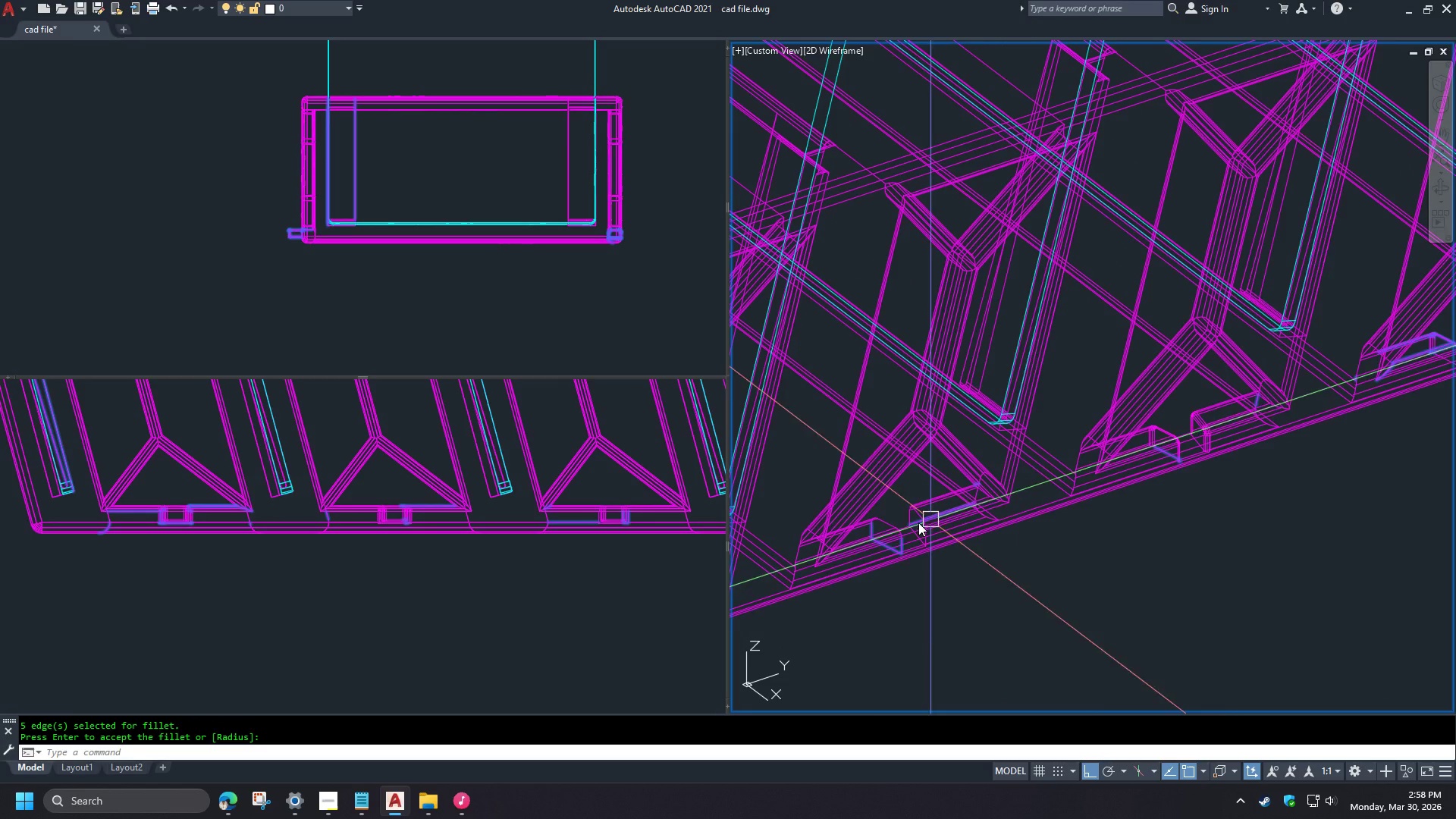 
left_click([1093, 505])
 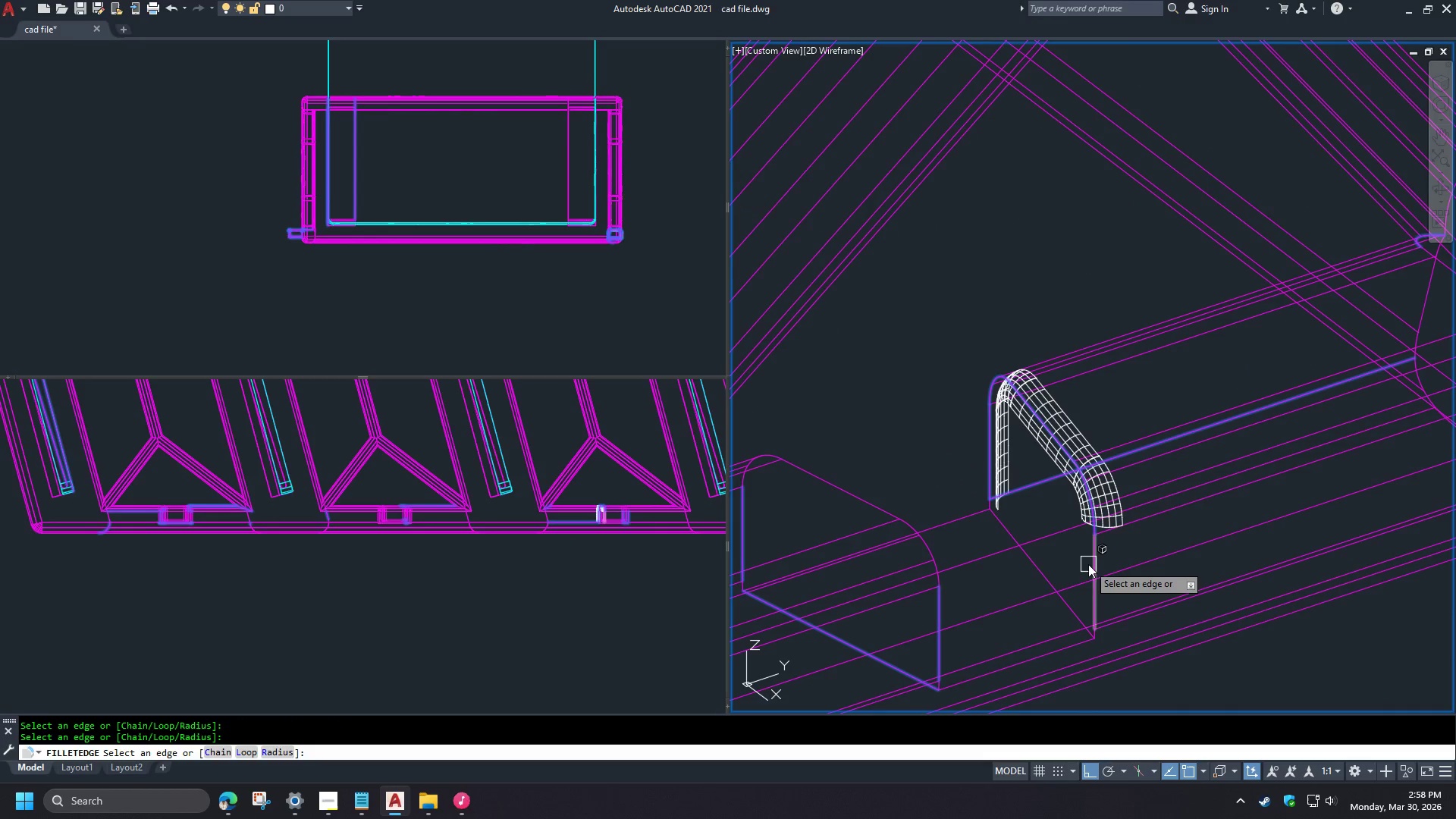 
scroll: coordinate [905, 538], scroll_direction: up, amount: 3.0
 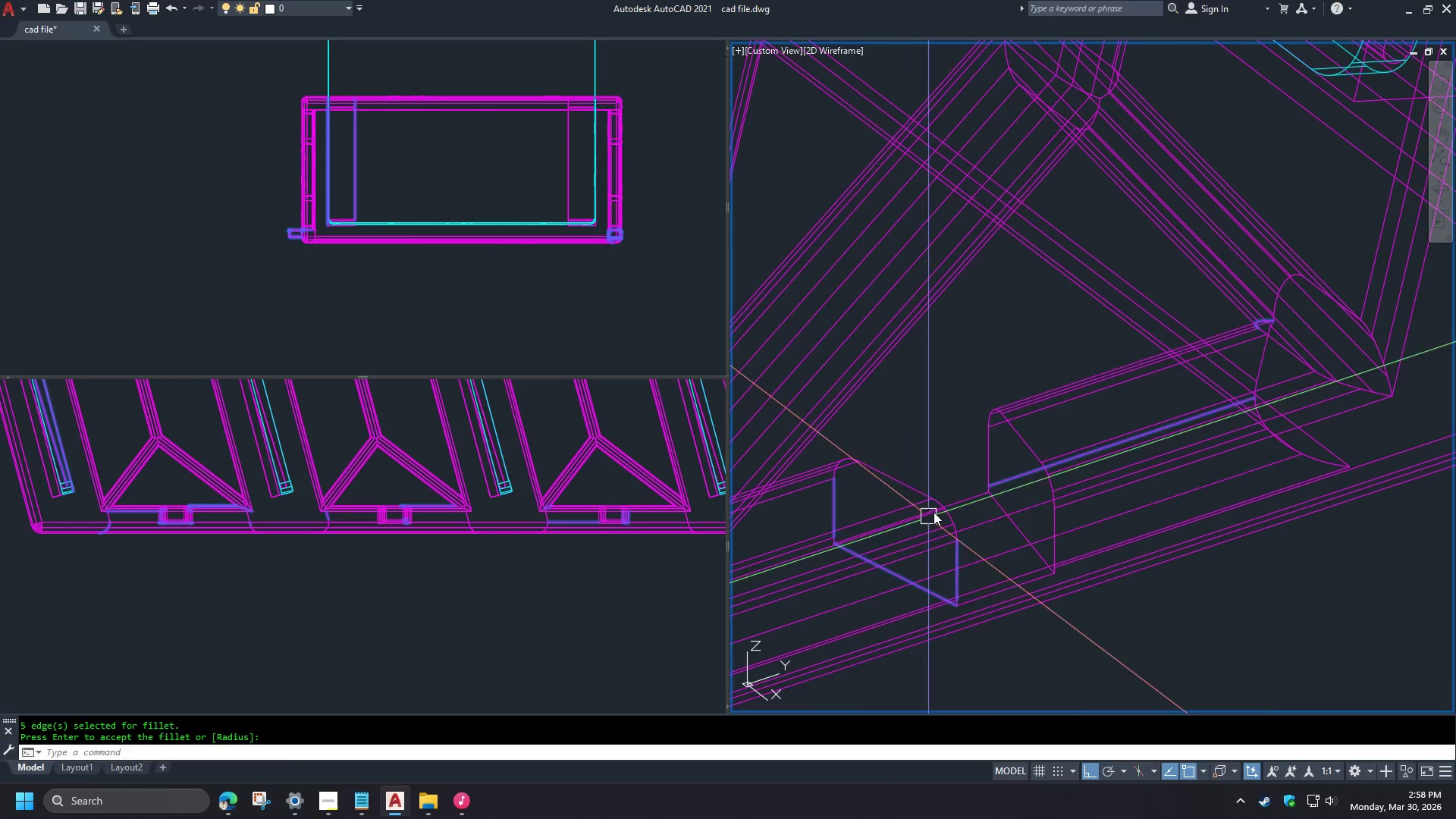 
double_click([1089, 564])
 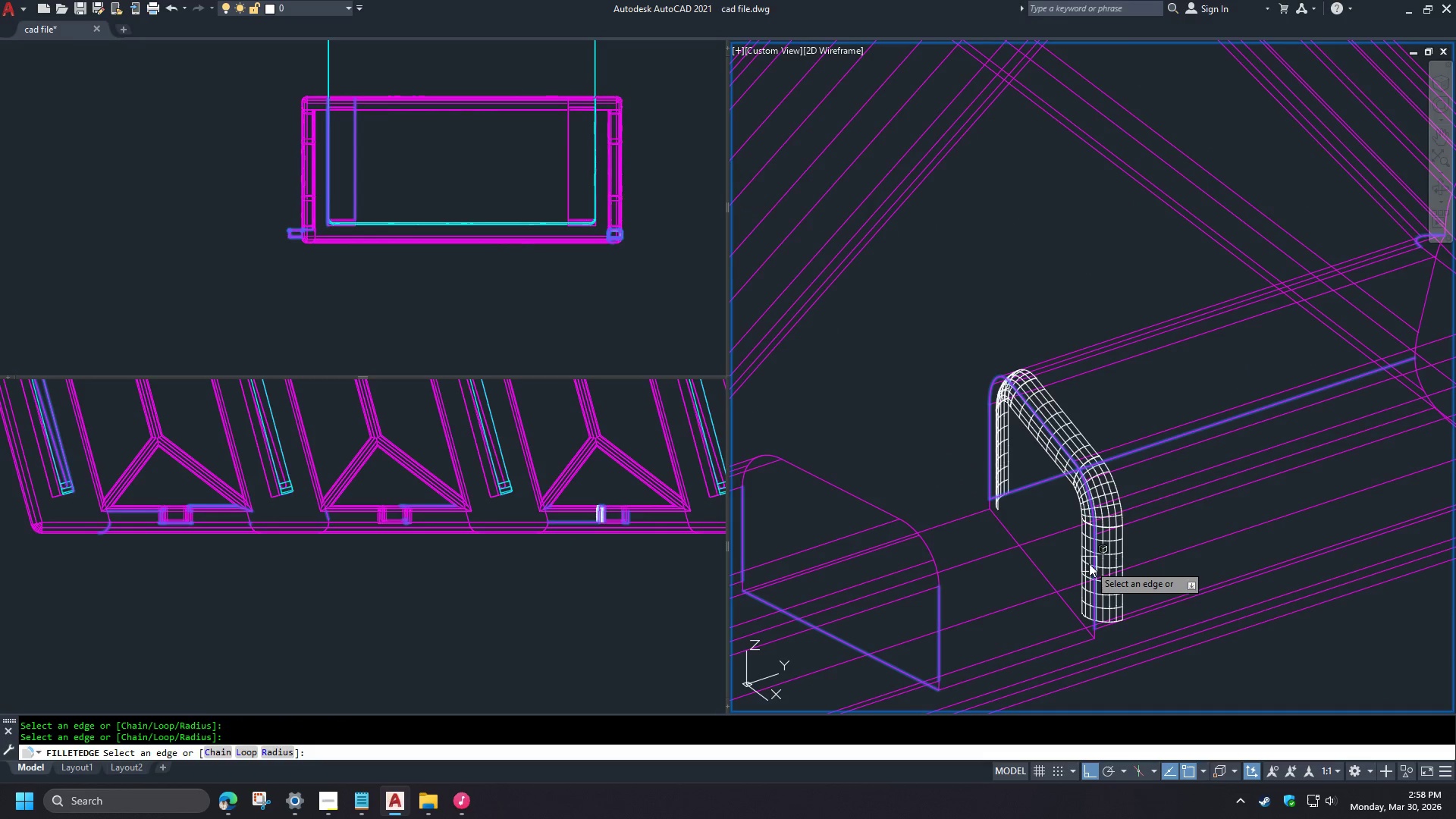 
key(Space)
 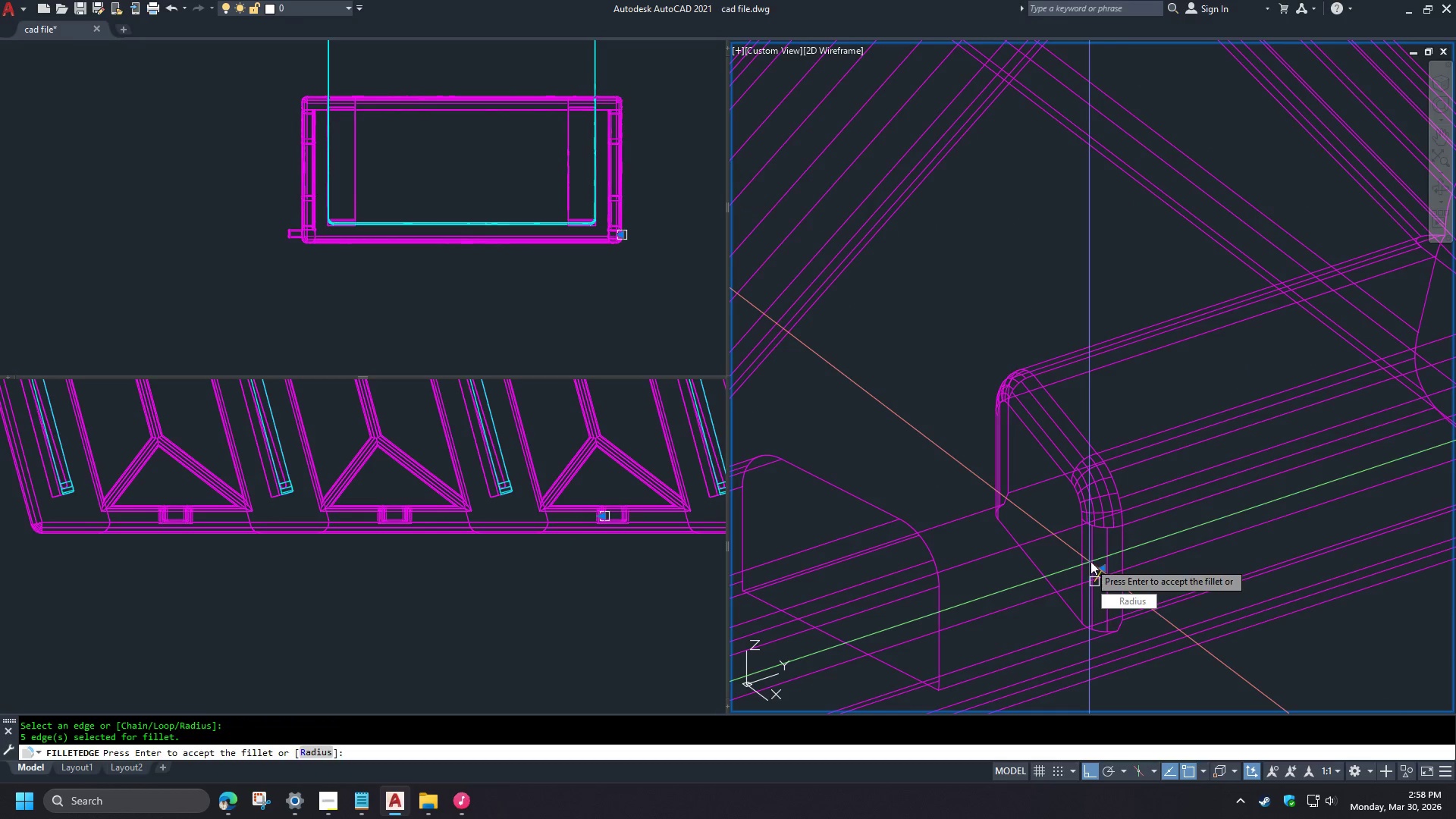 
scroll: coordinate [986, 465], scroll_direction: up, amount: 1.0
 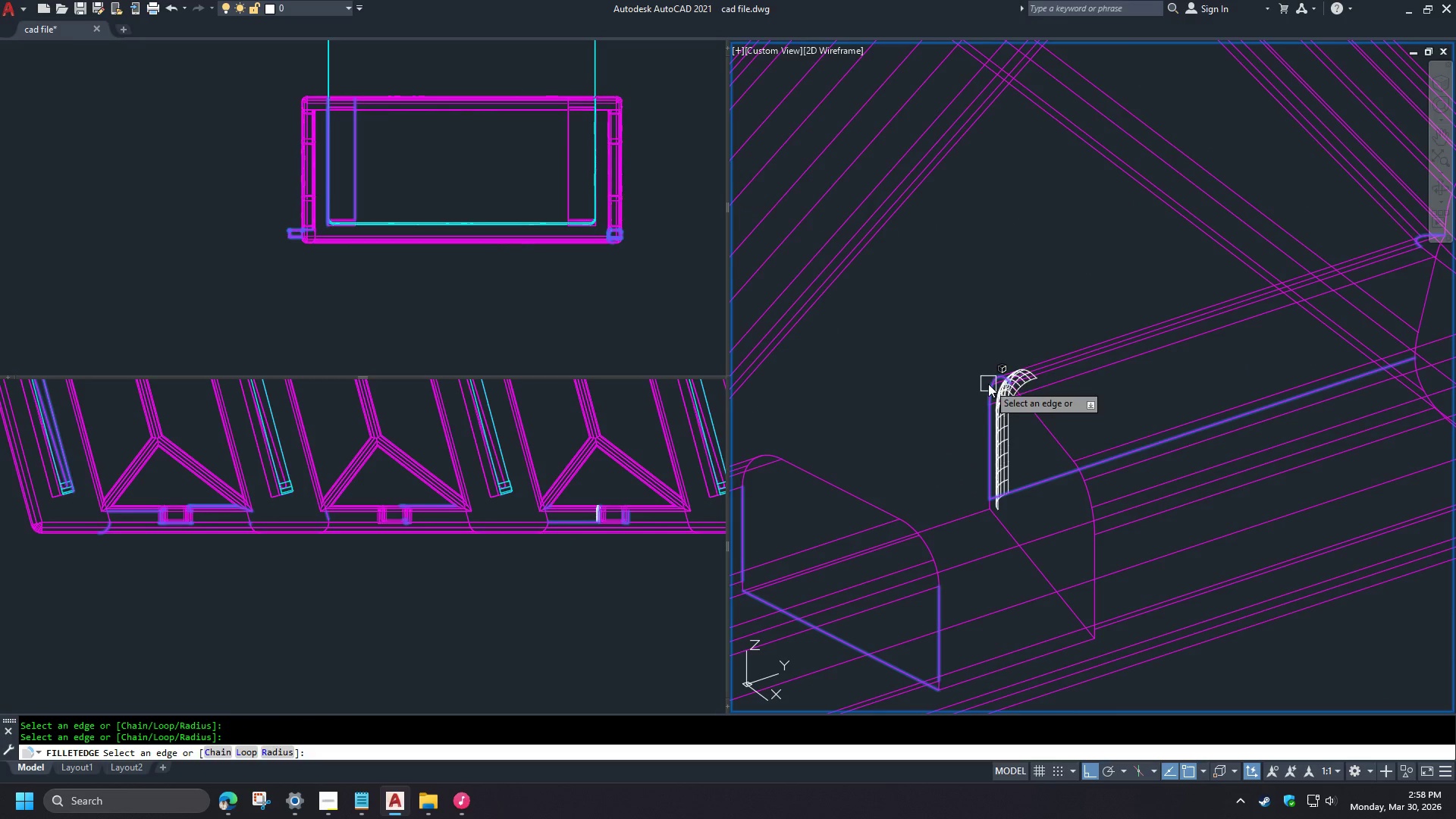 
key(Space)
 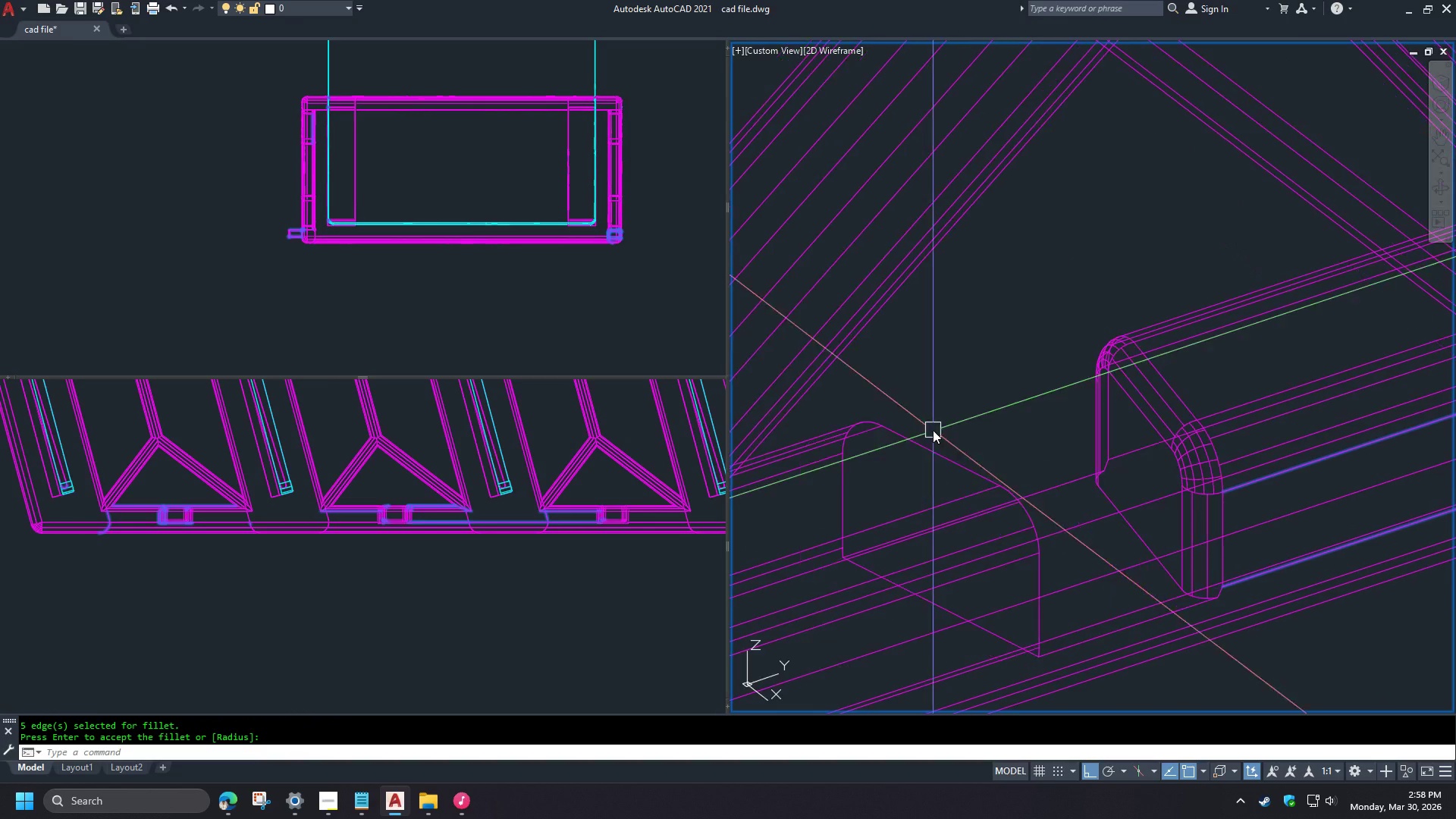 
key(Space)
 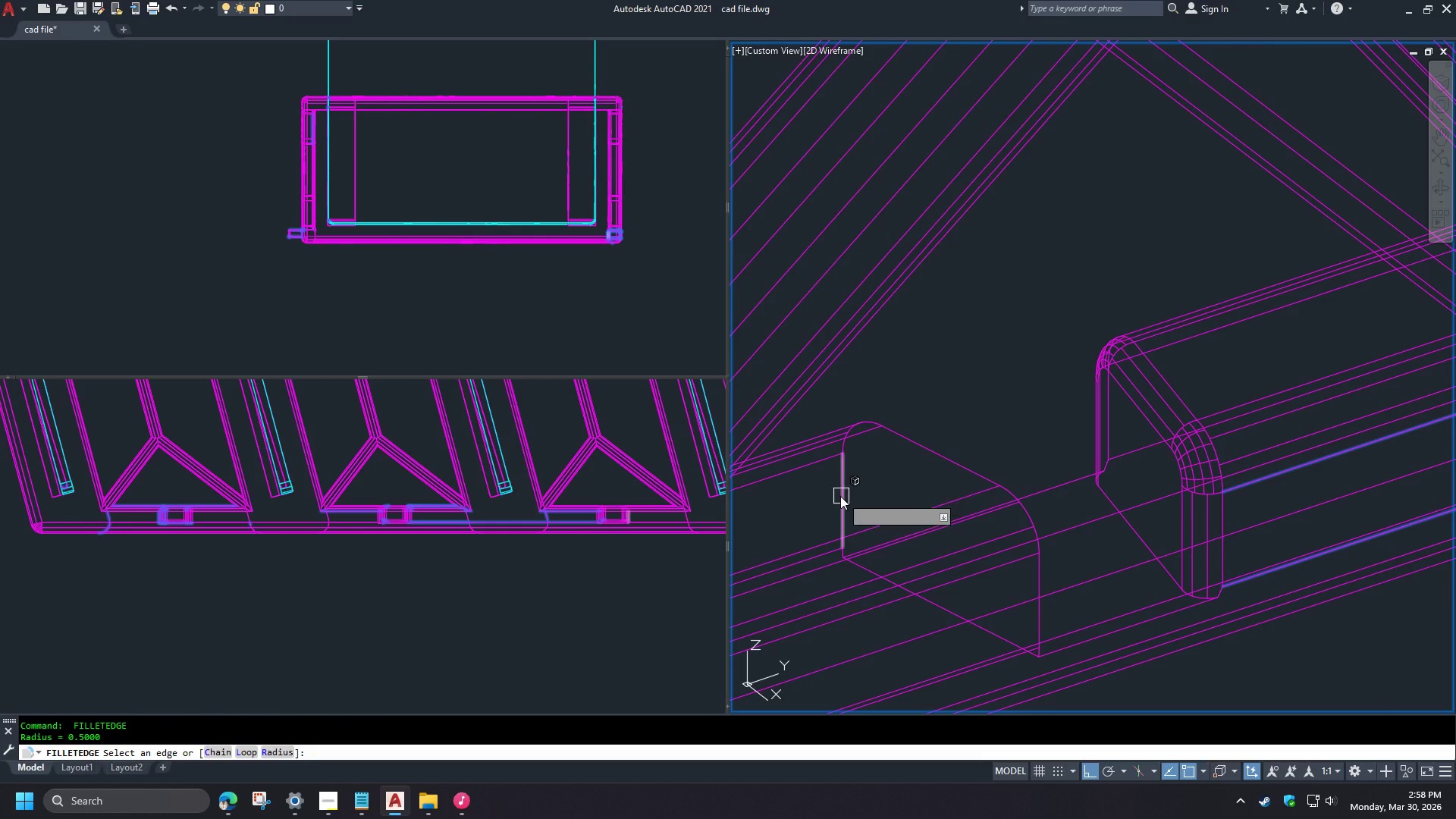 
left_click([839, 497])
 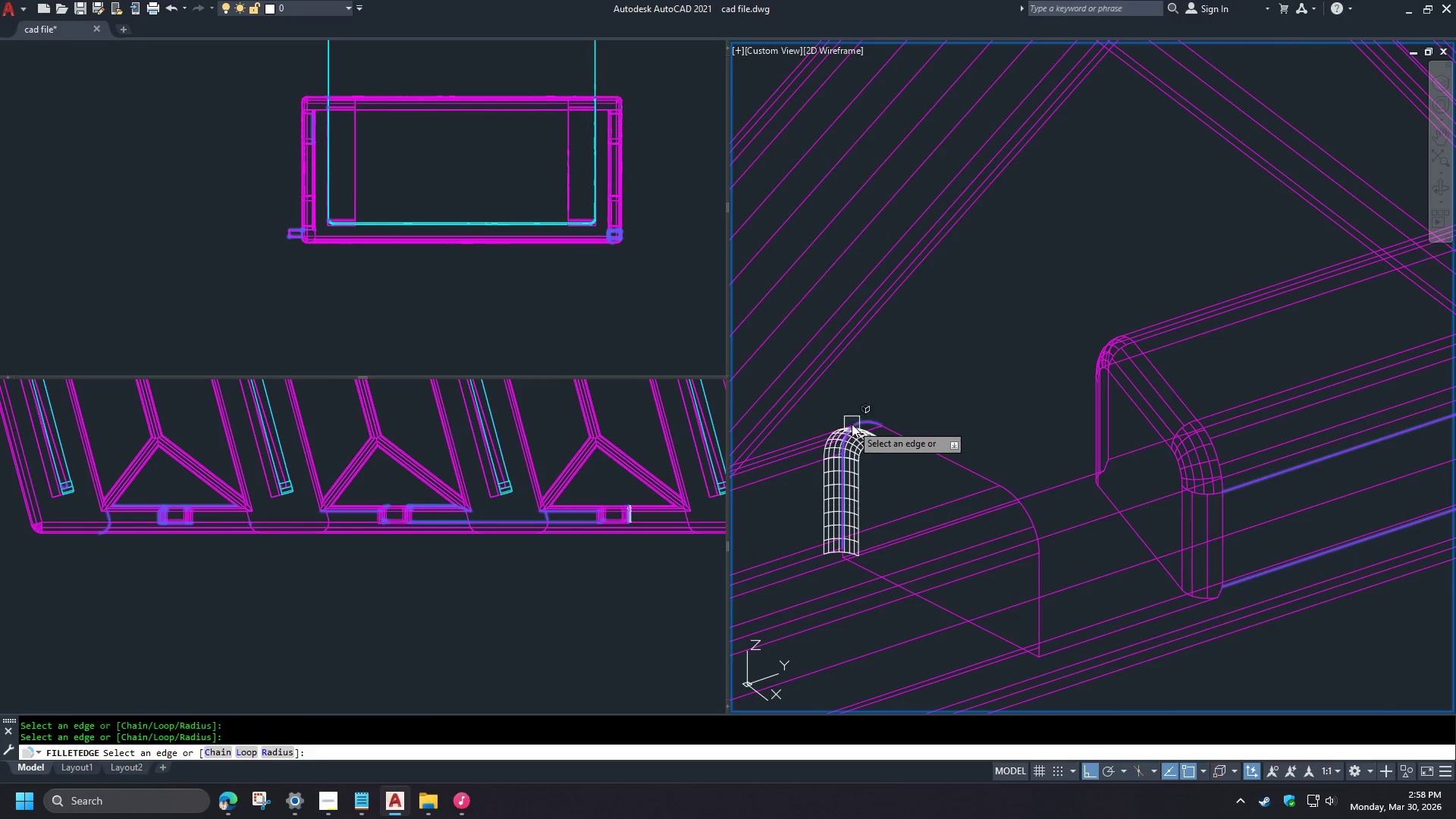 
double_click([897, 436])
 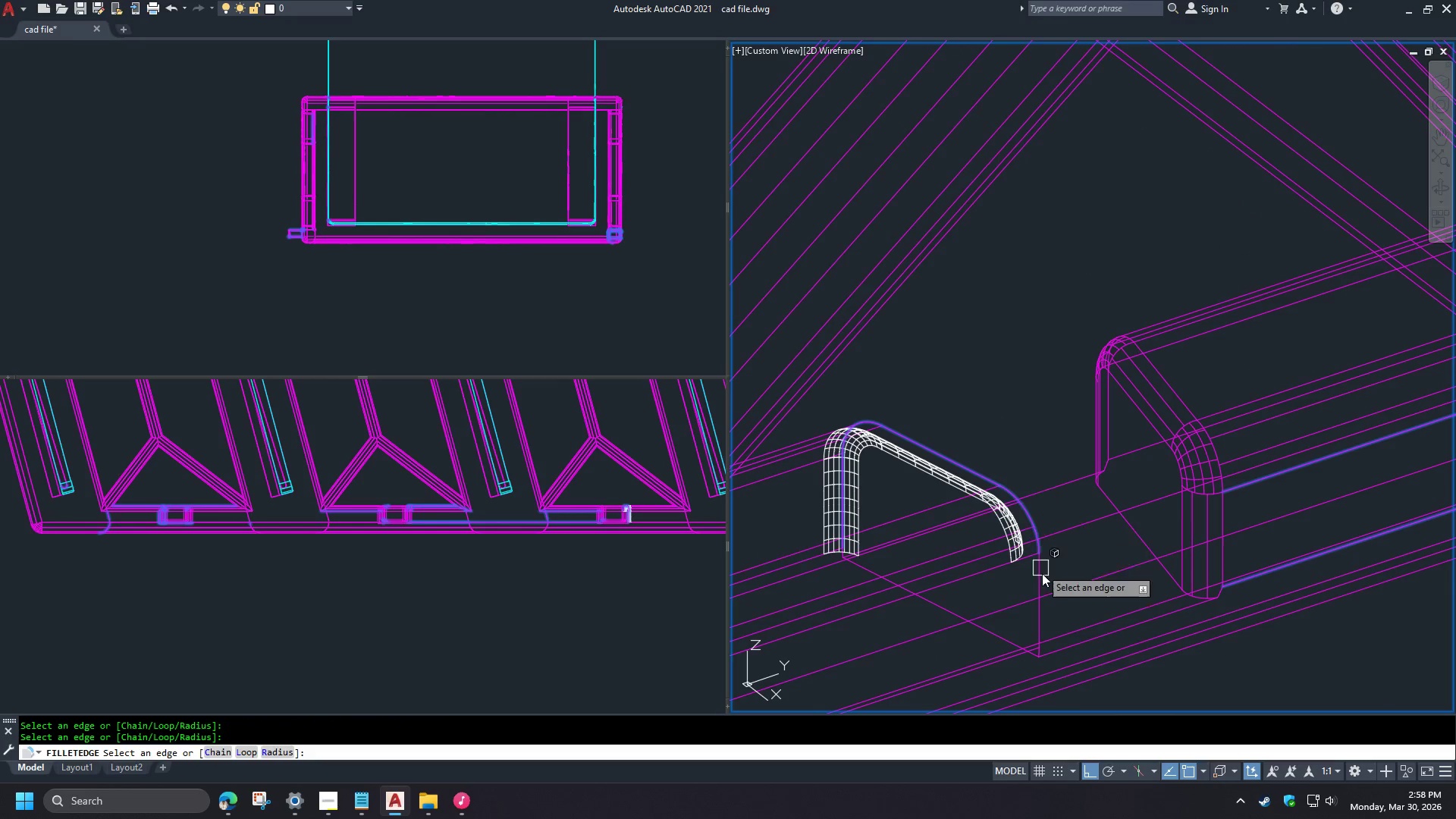 
double_click([1033, 591])
 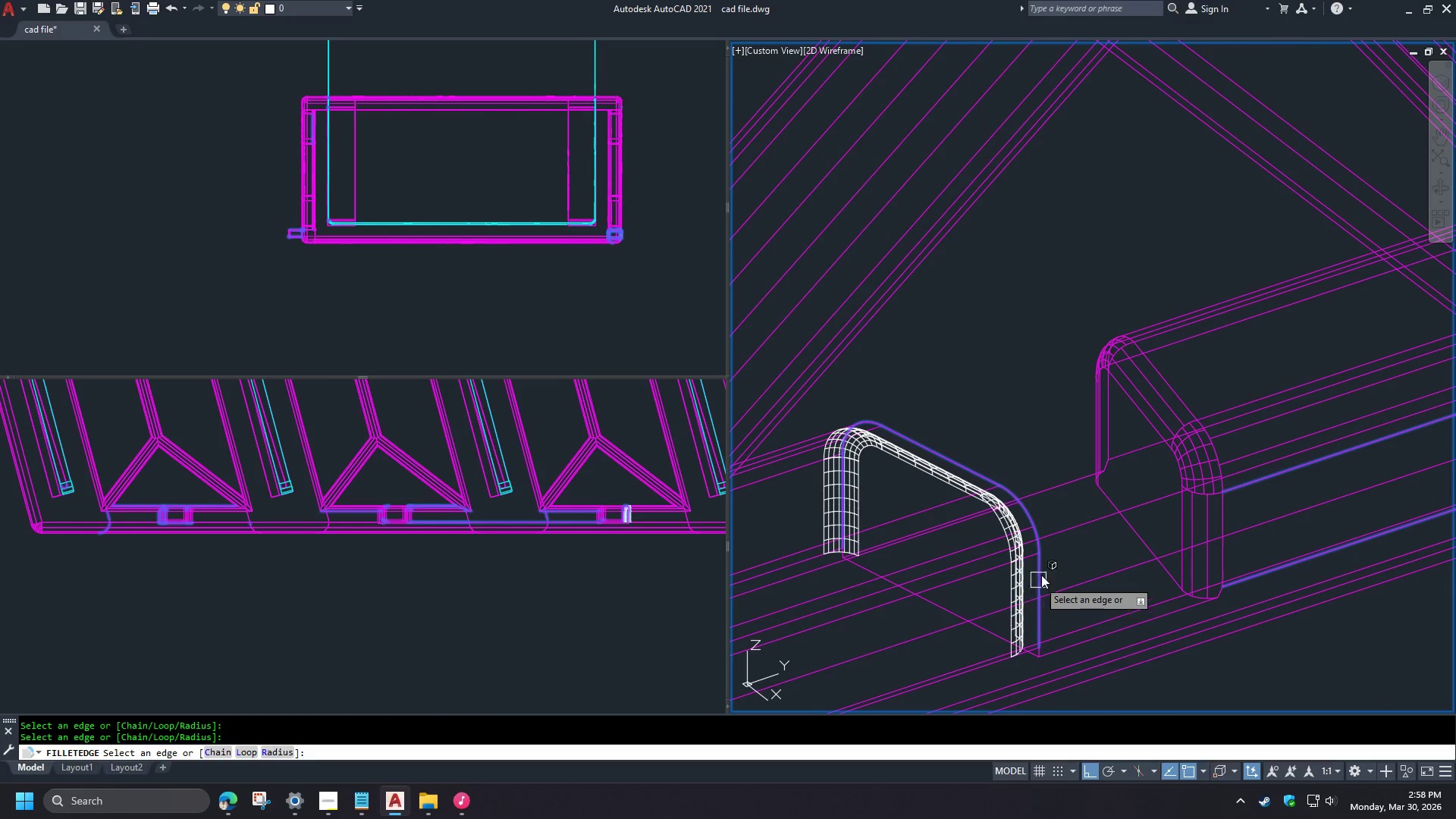 
key(Space)
 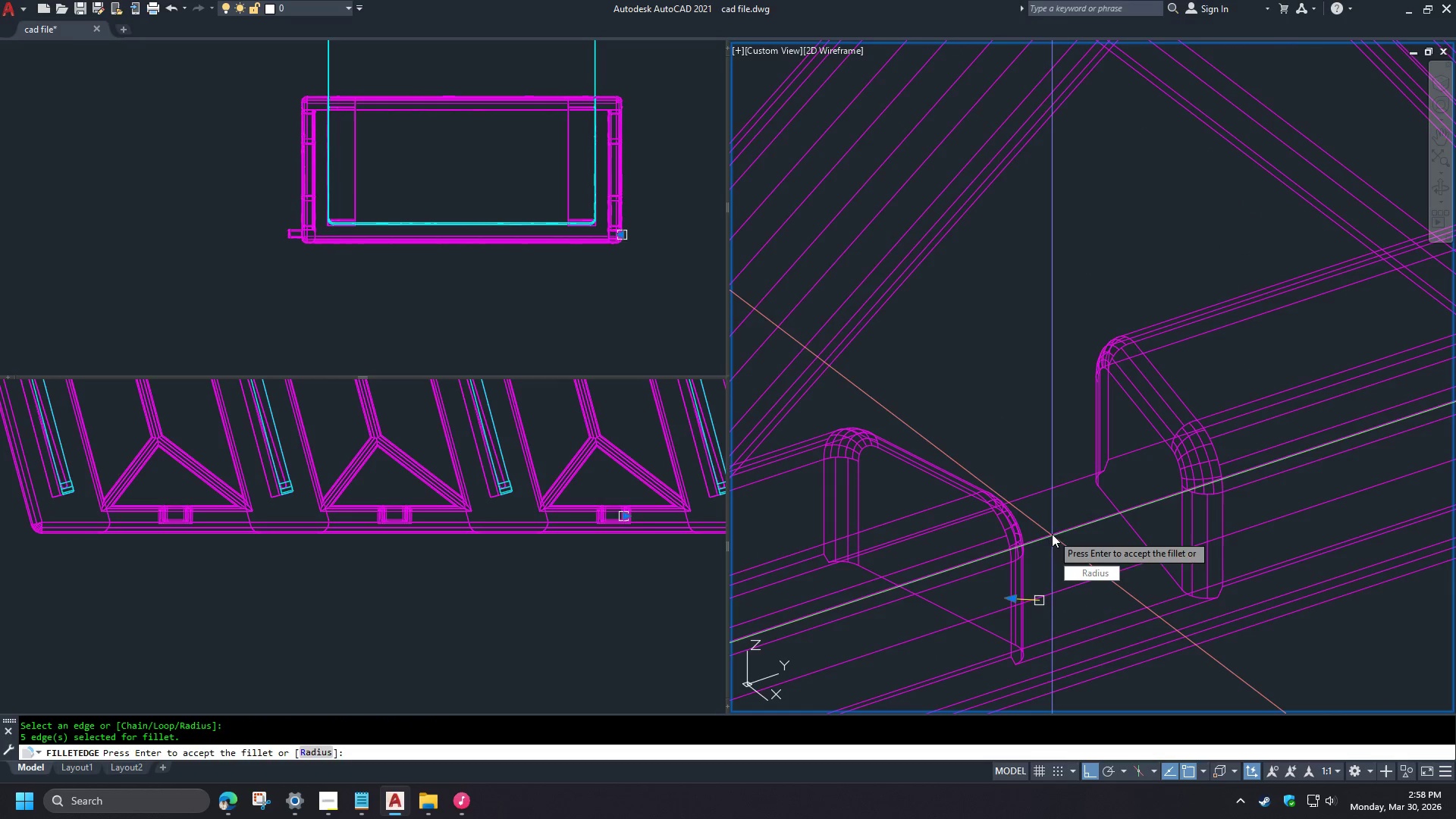 
key(Space)
 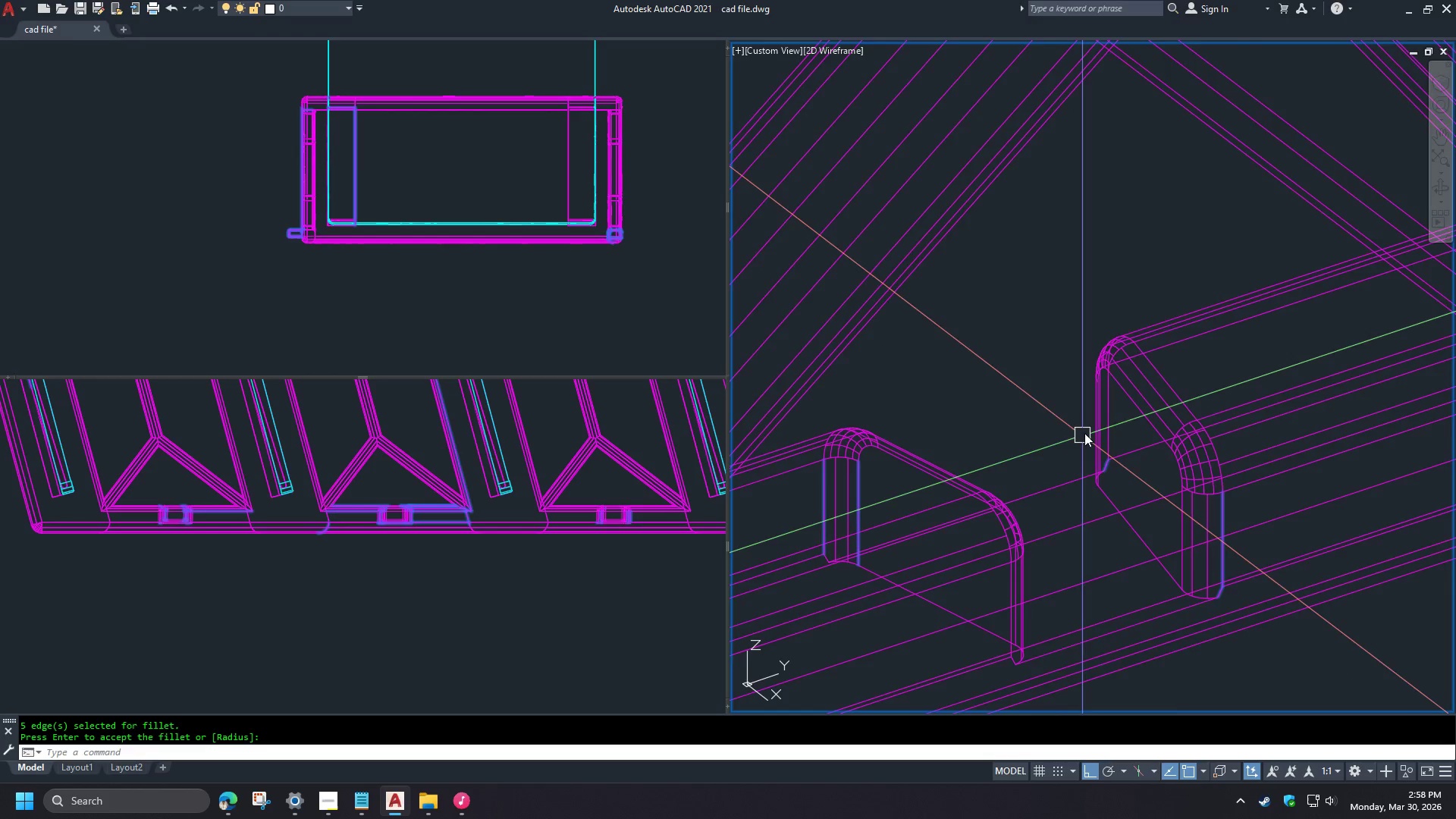 
key(Space)
 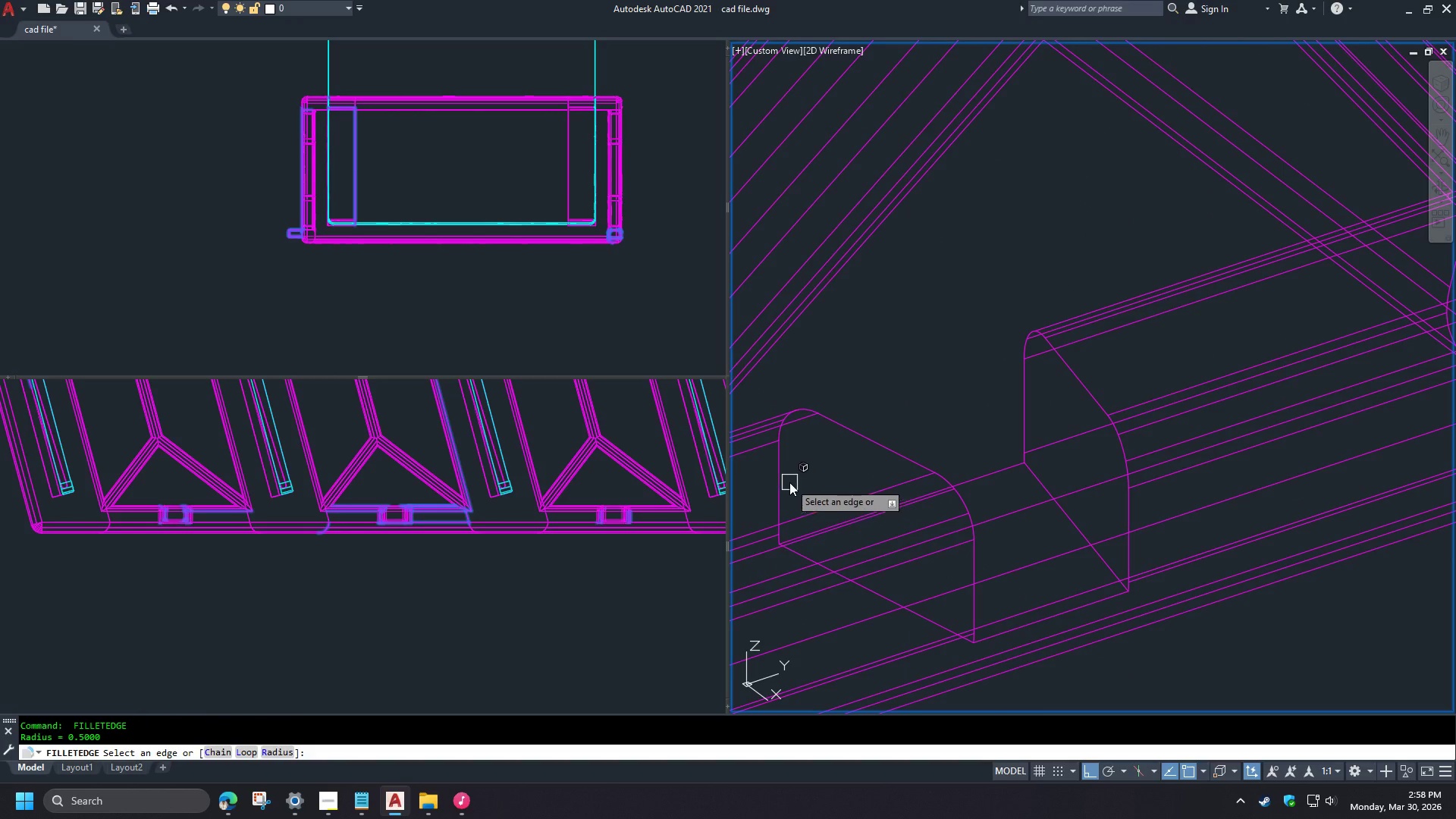 
scroll: coordinate [1216, 391], scroll_direction: down, amount: 3.0
 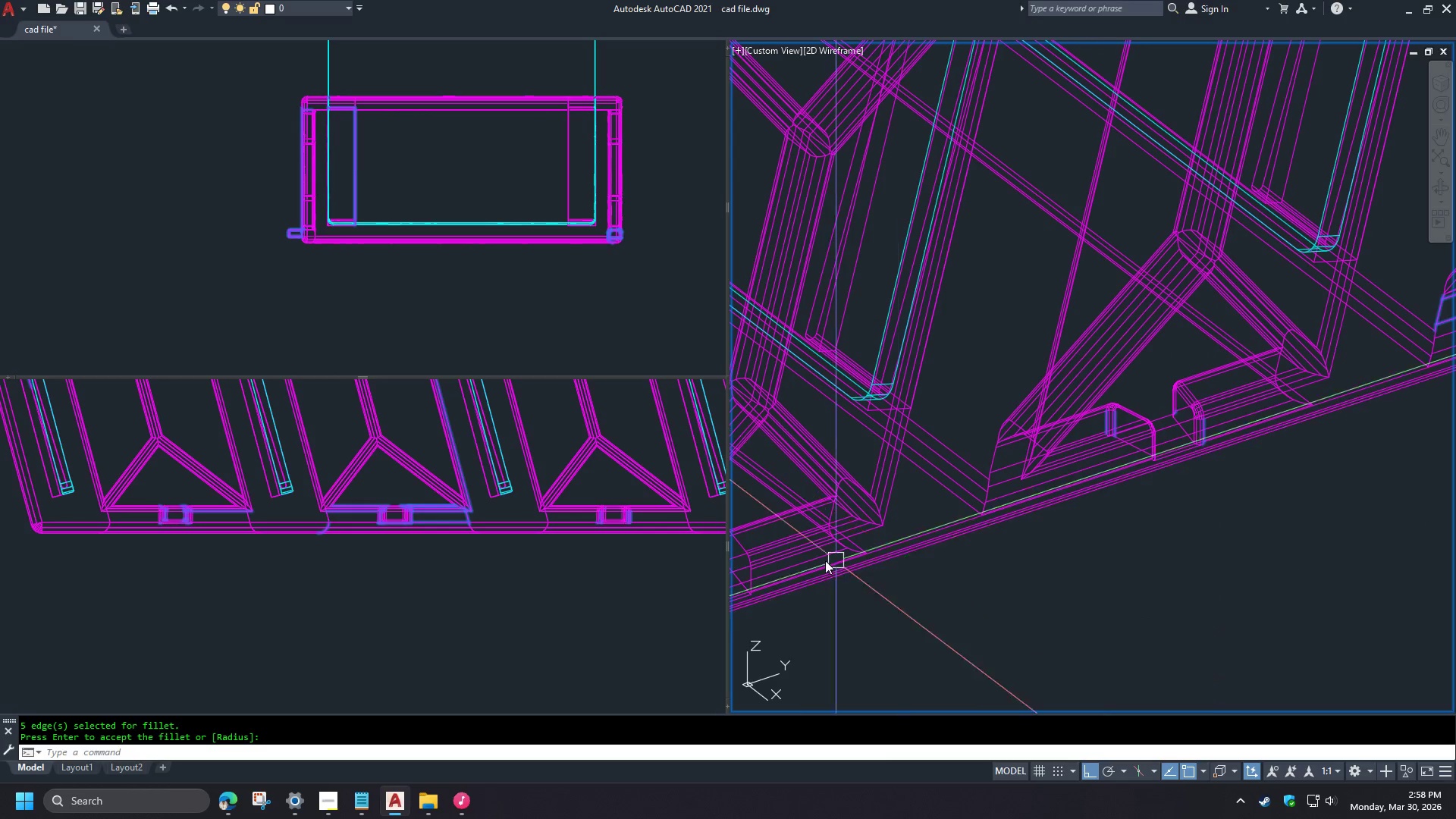 
left_click([778, 477])
 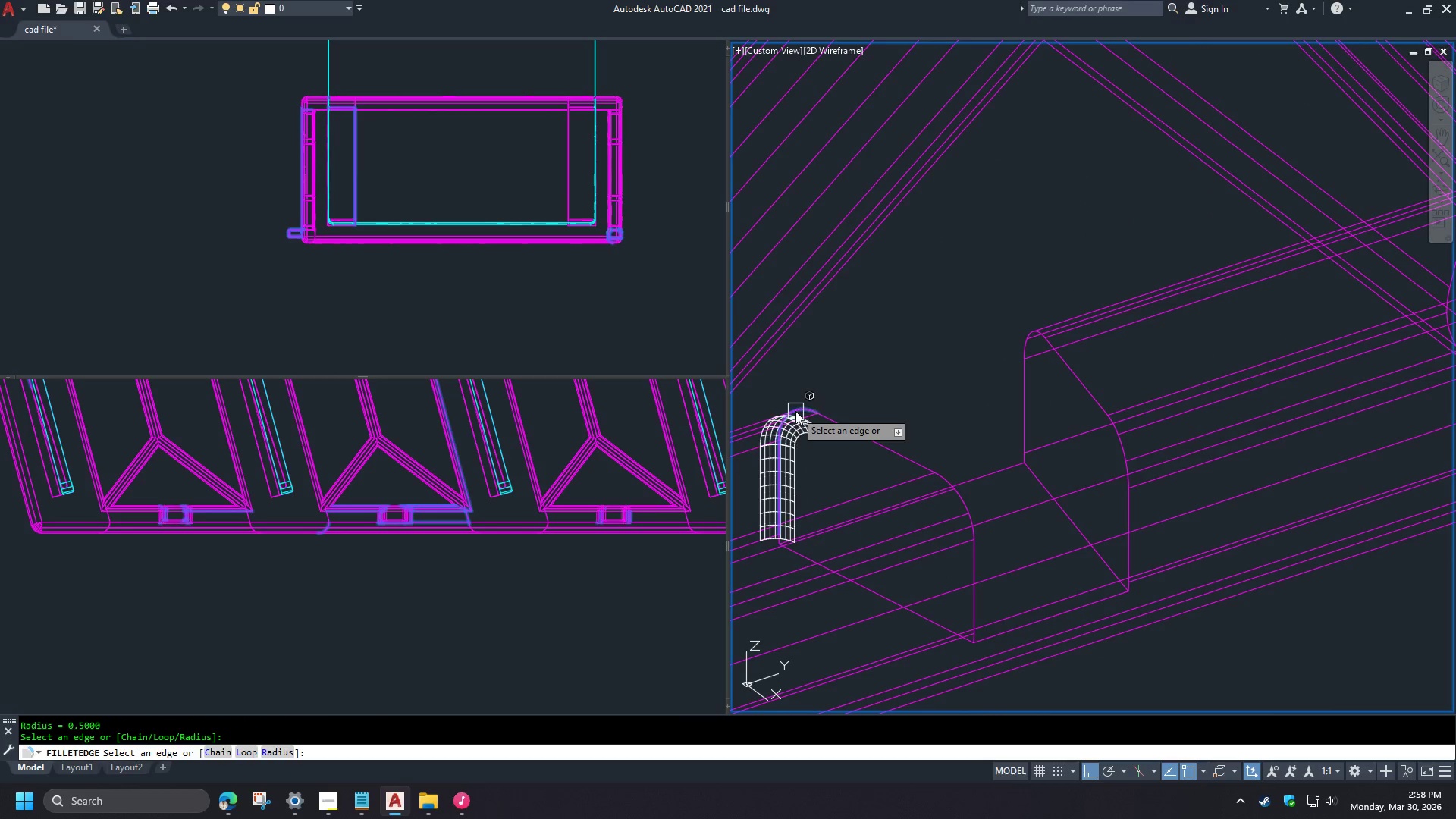 
scroll: coordinate [802, 520], scroll_direction: up, amount: 2.0
 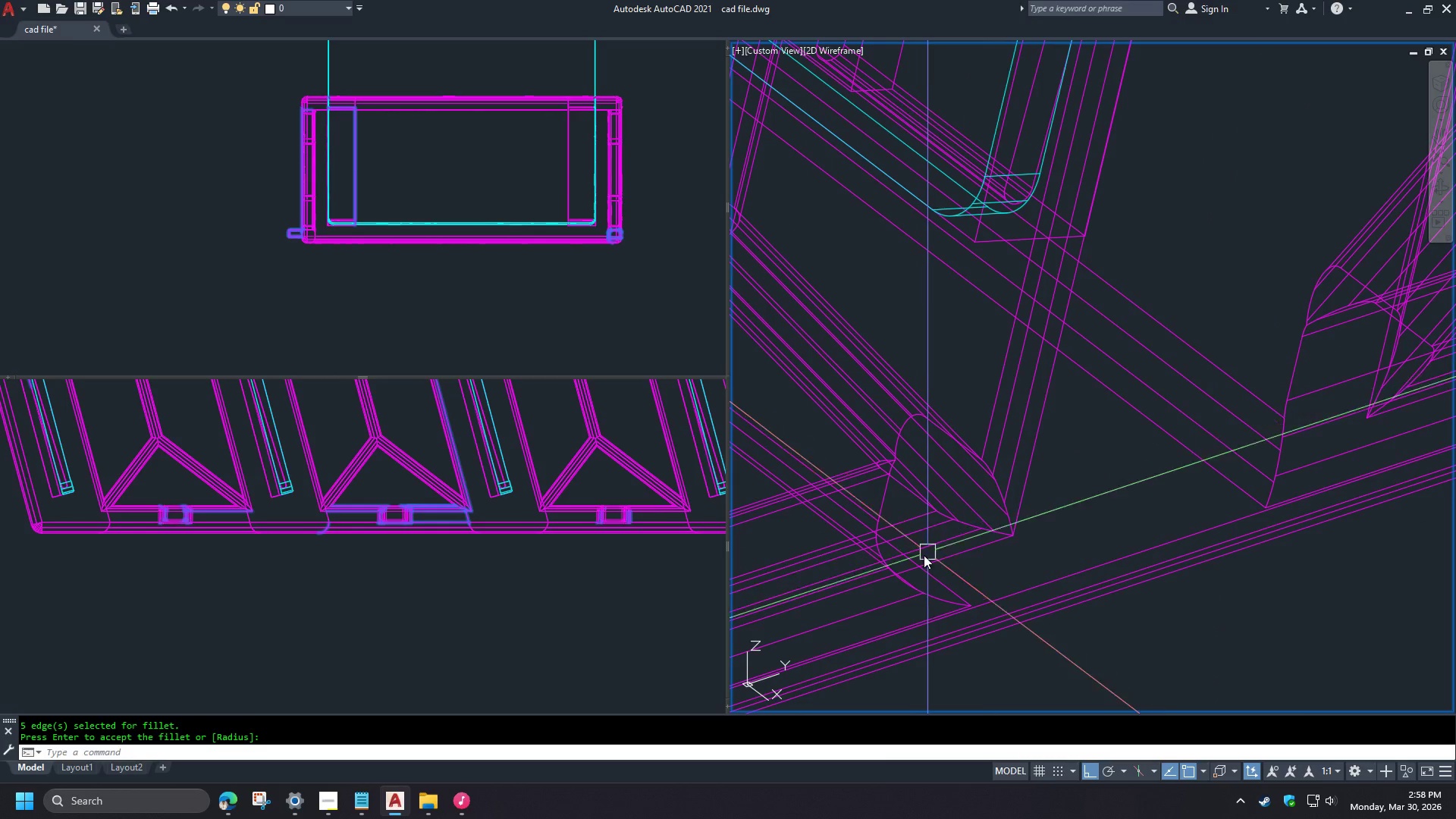 
double_click([858, 434])
 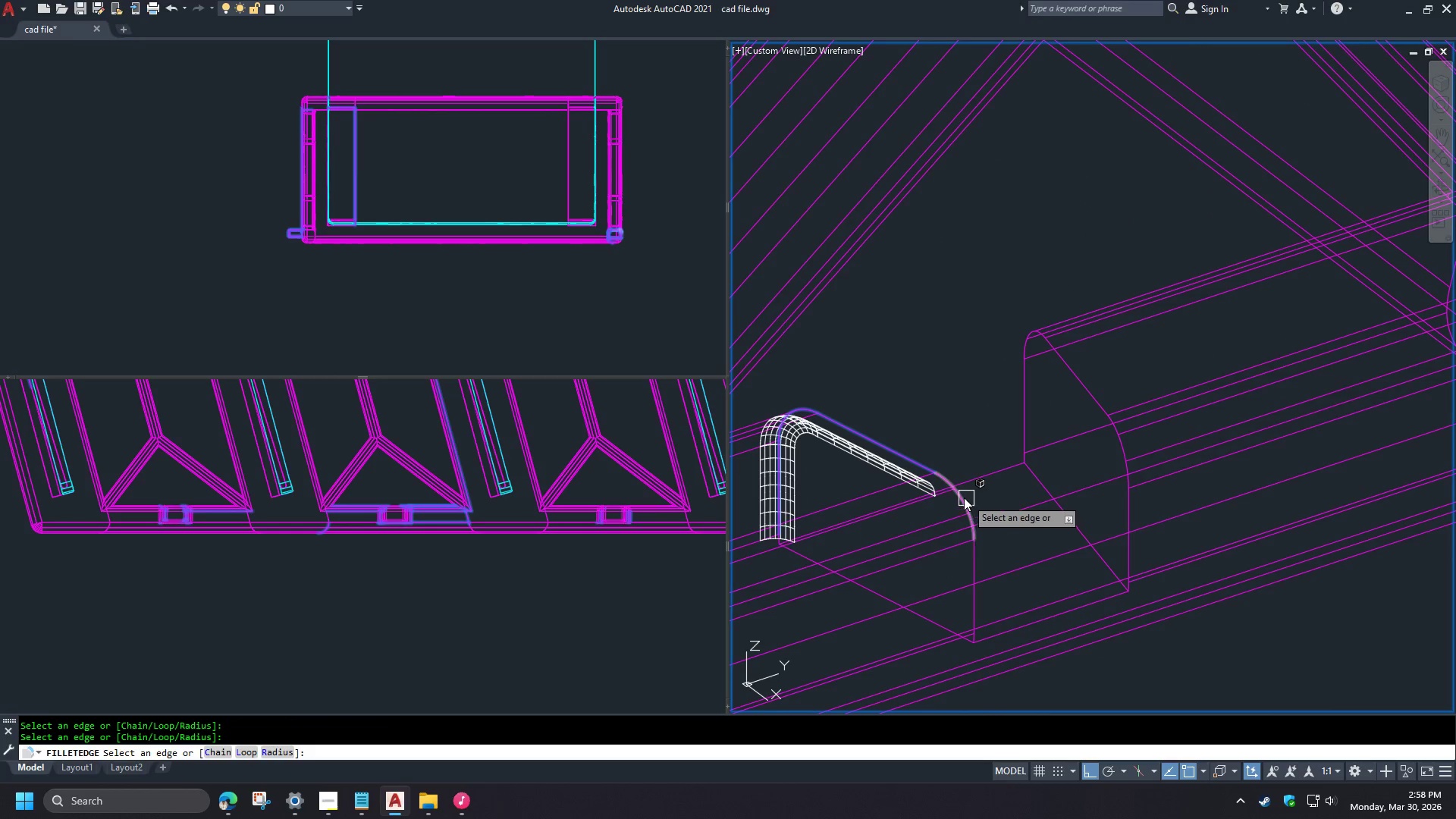 
scroll: coordinate [1216, 464], scroll_direction: down, amount: 2.0
 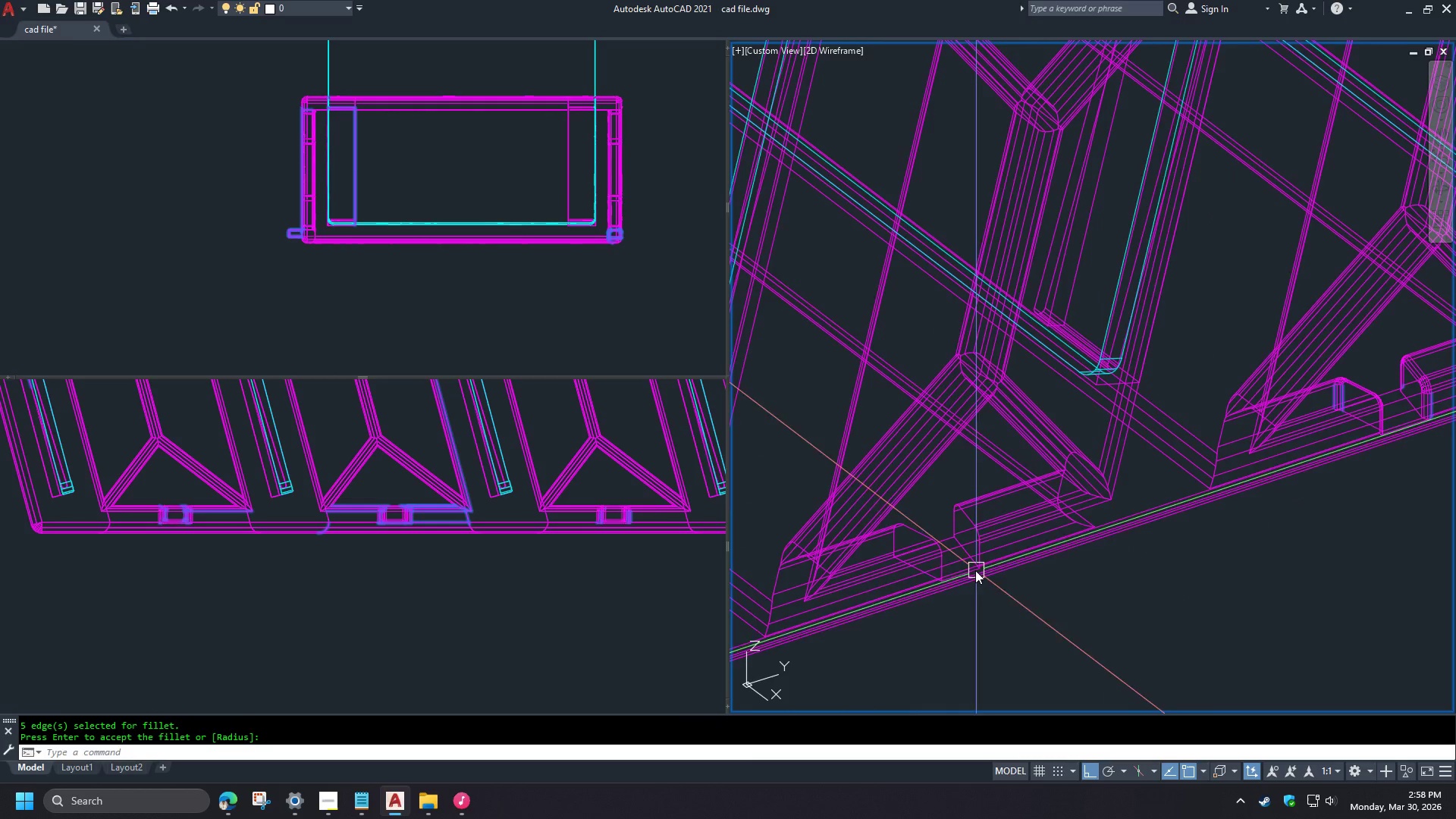 
left_click([962, 497])
 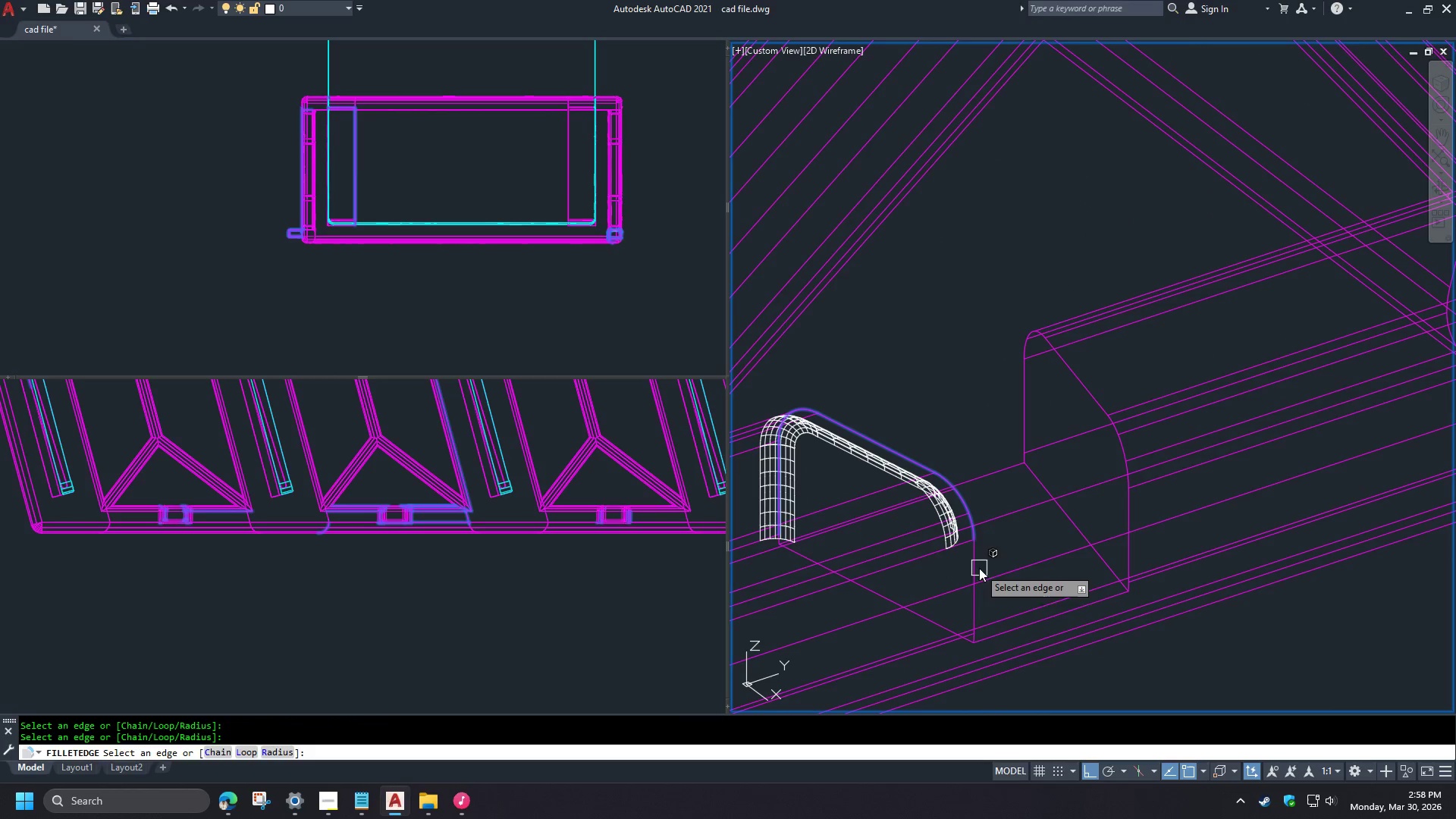 
scroll: coordinate [930, 554], scroll_direction: up, amount: 3.0
 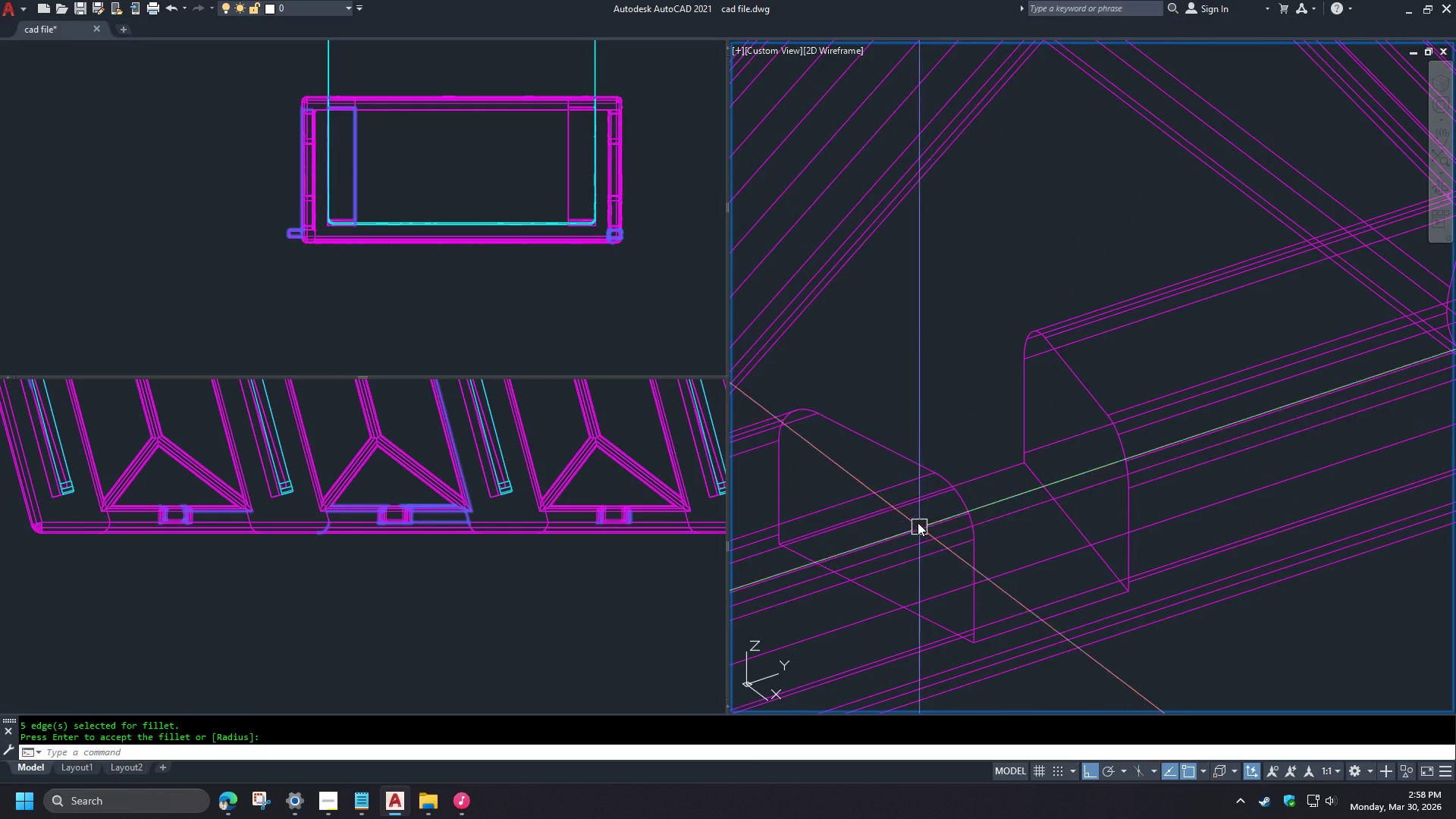 
double_click([975, 574])
 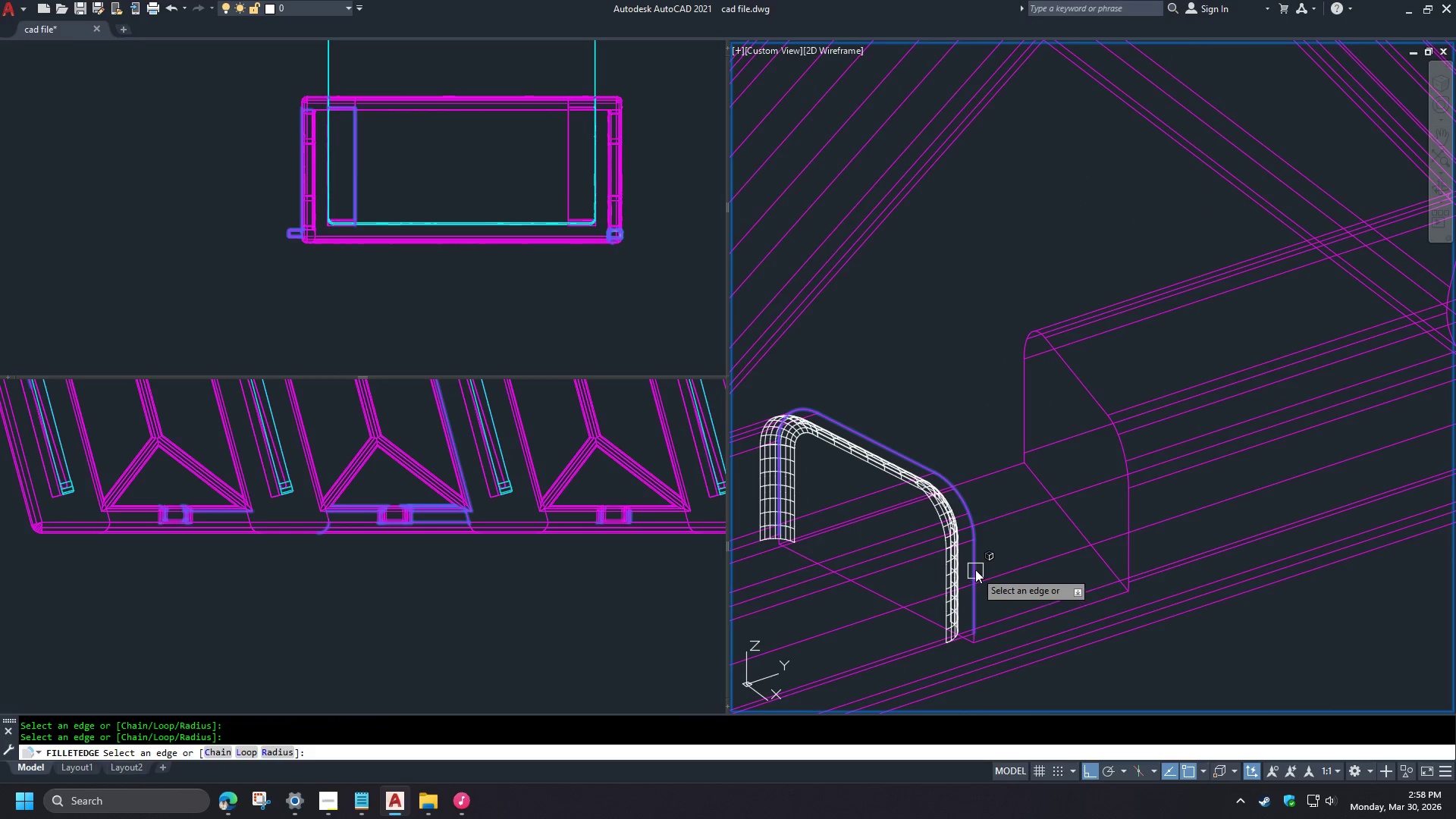 
key(Space)
 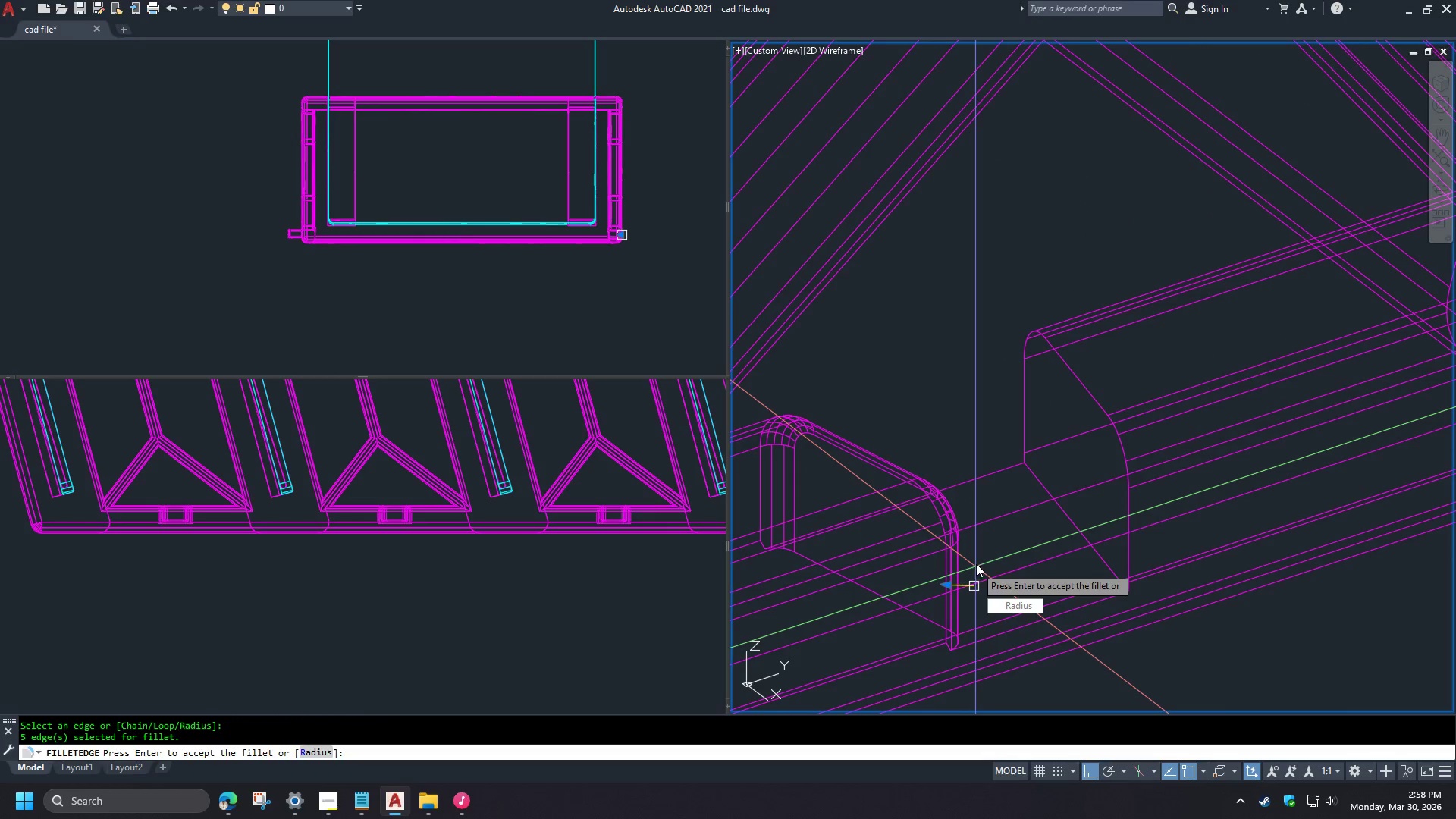 
key(Space)
 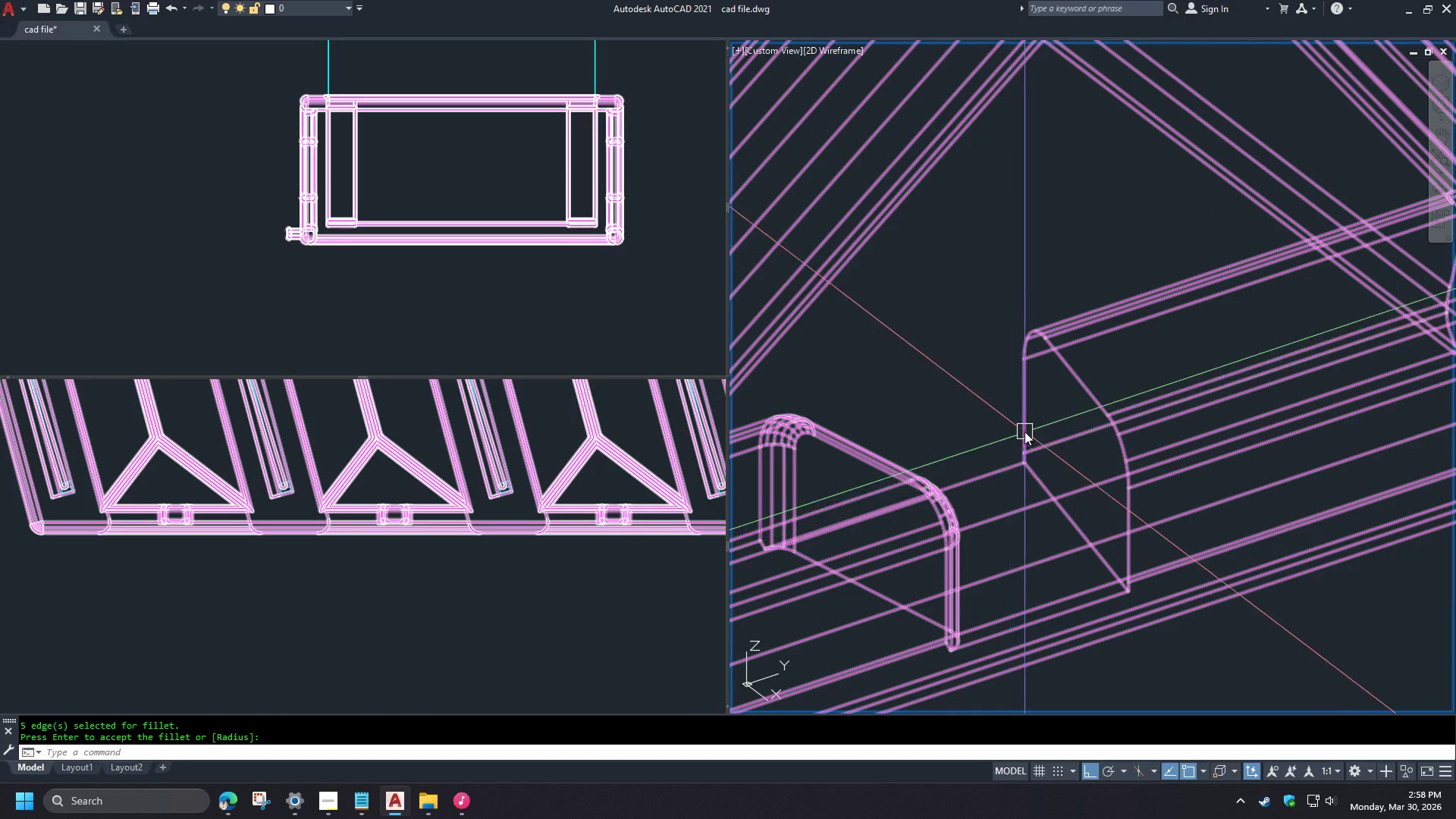 
key(Space)
 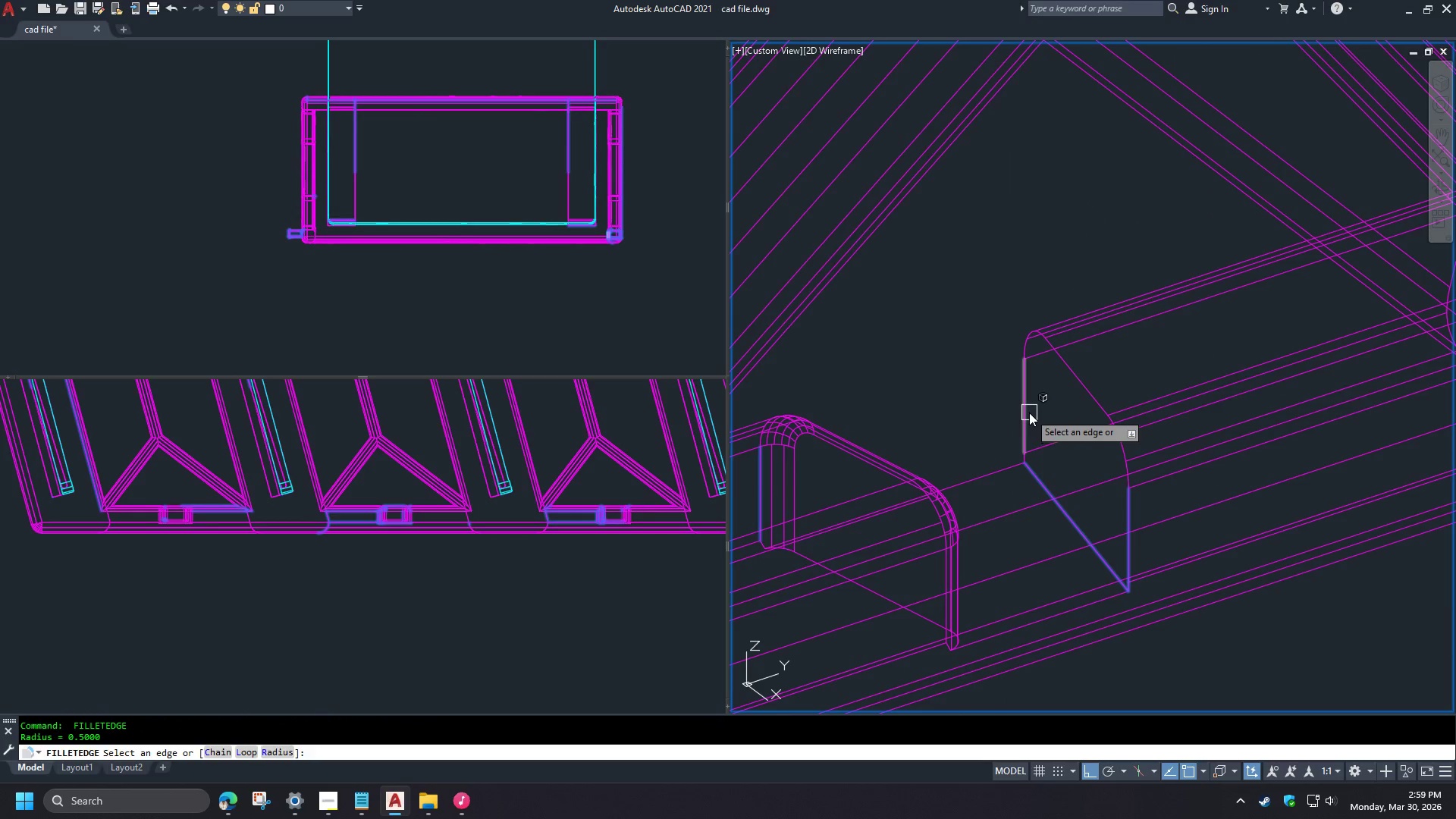 
left_click([1029, 413])
 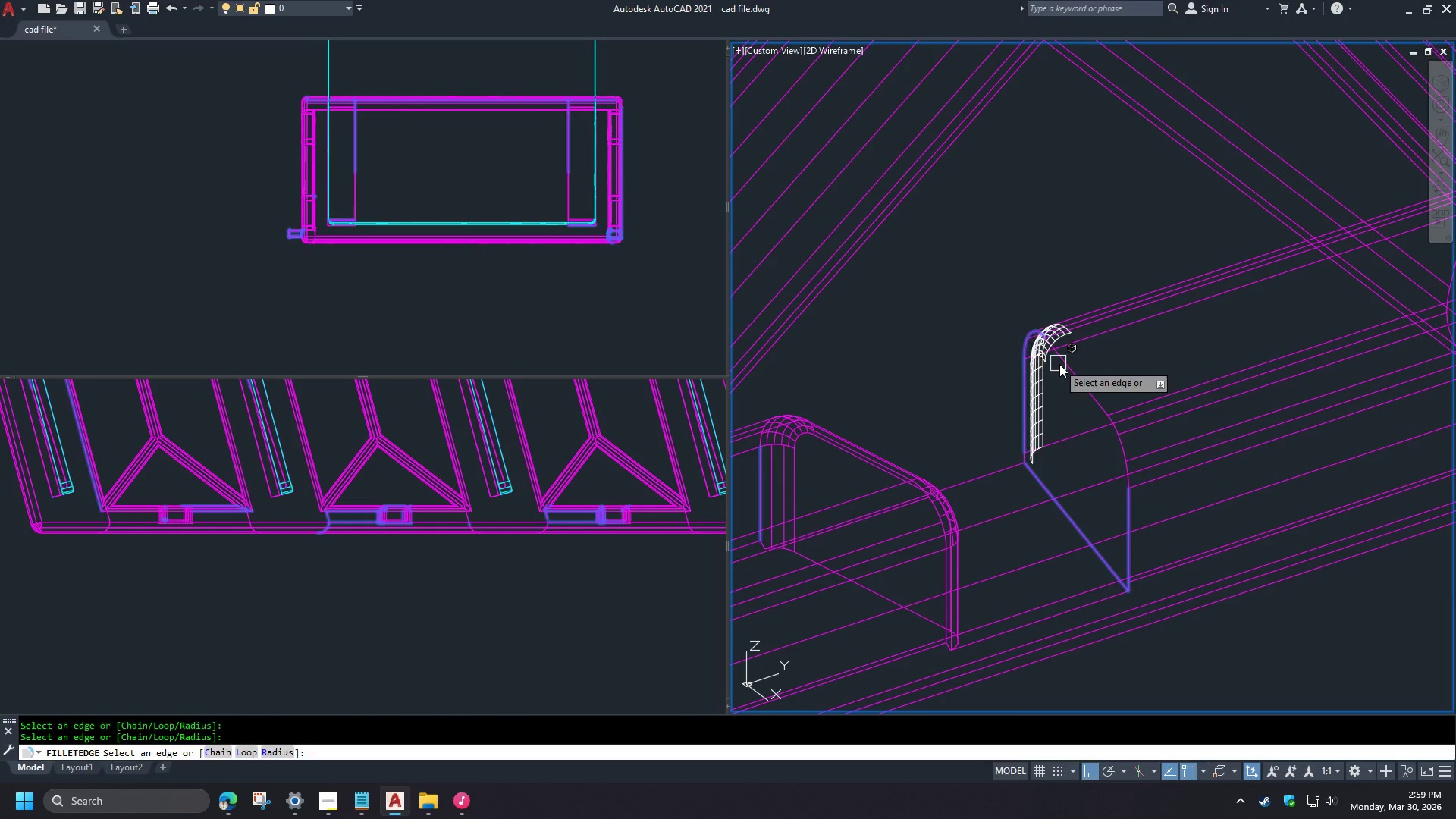 
double_click([1078, 381])
 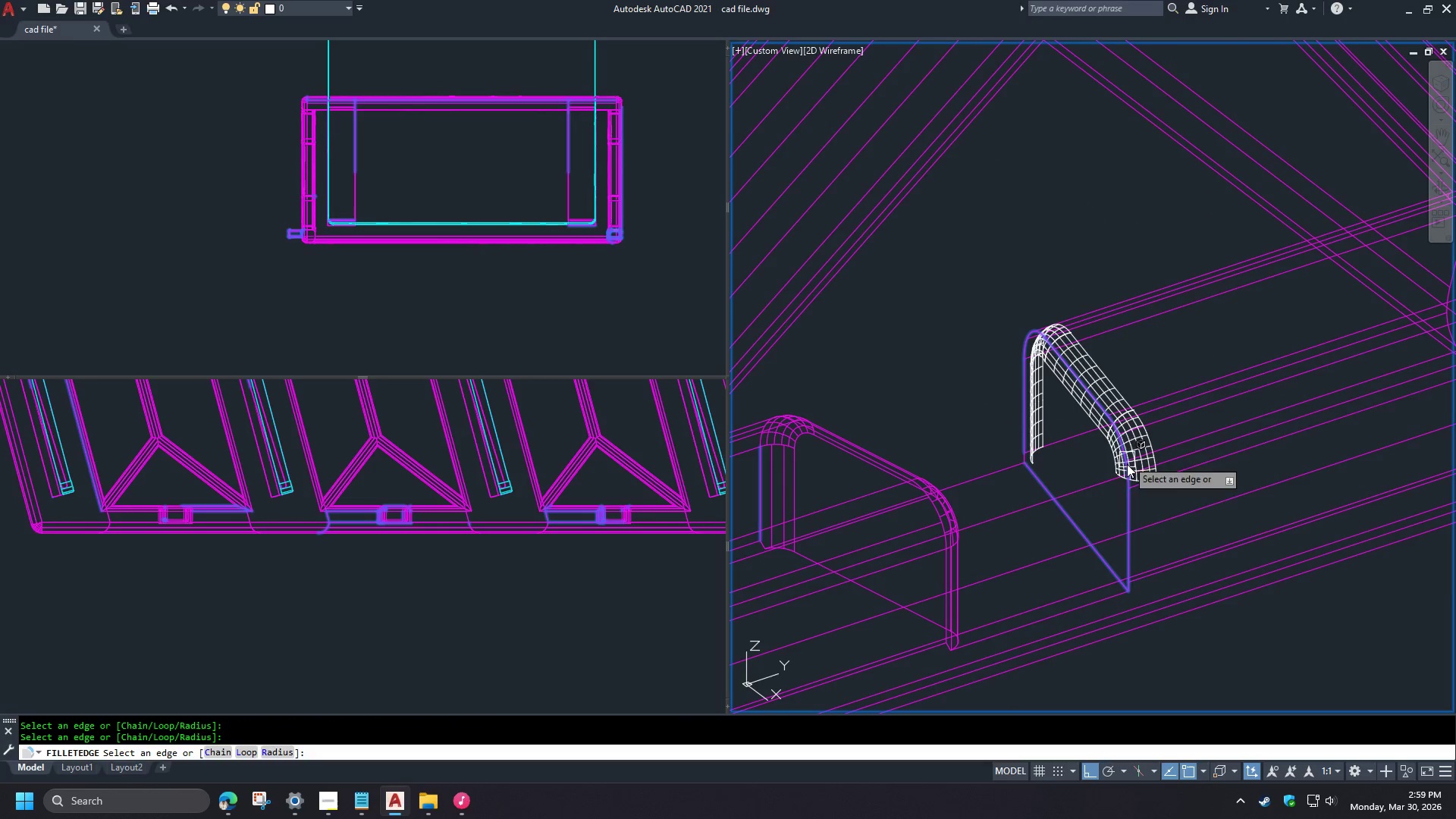 
double_click([1125, 513])
 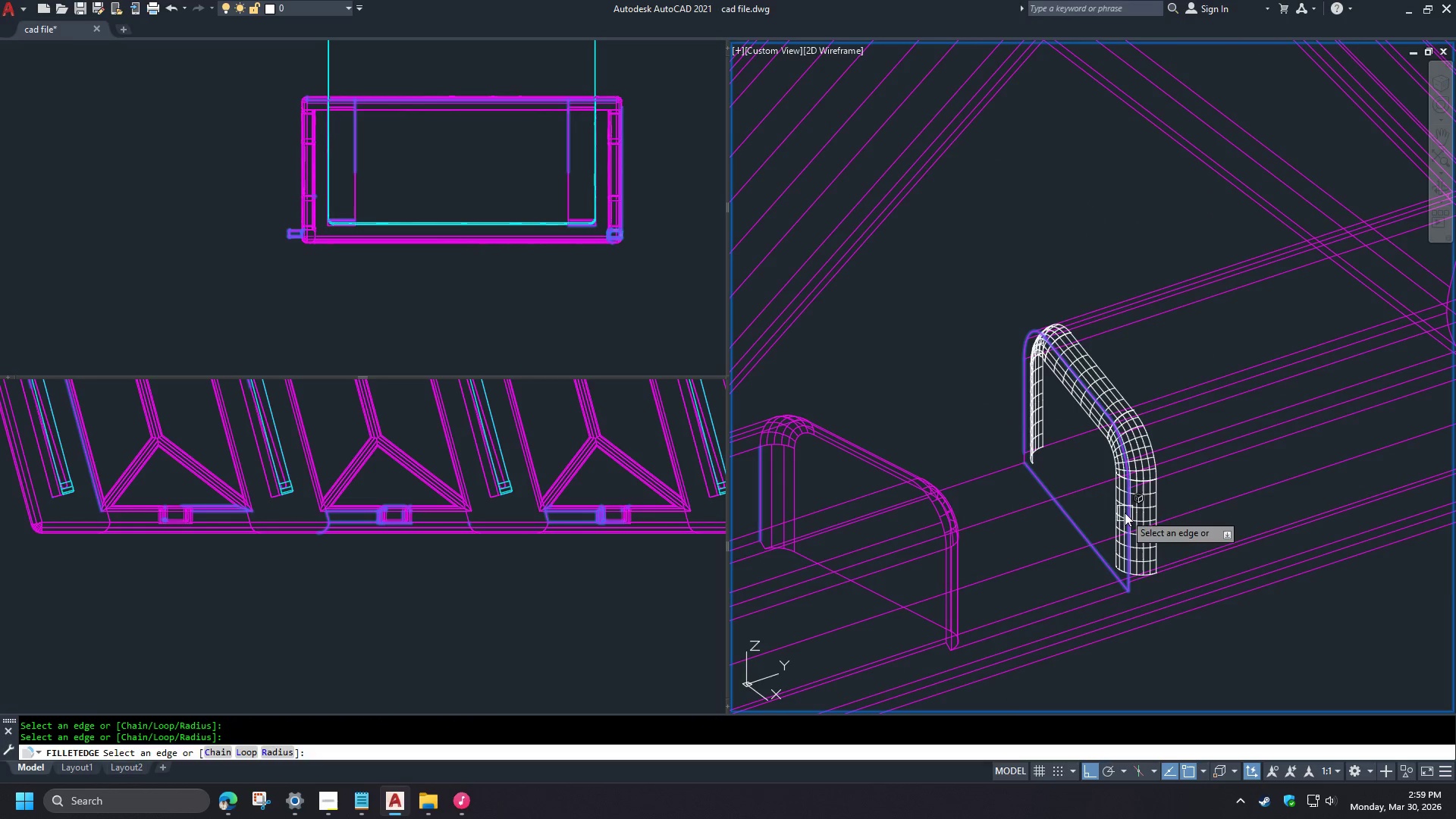 
key(Space)
 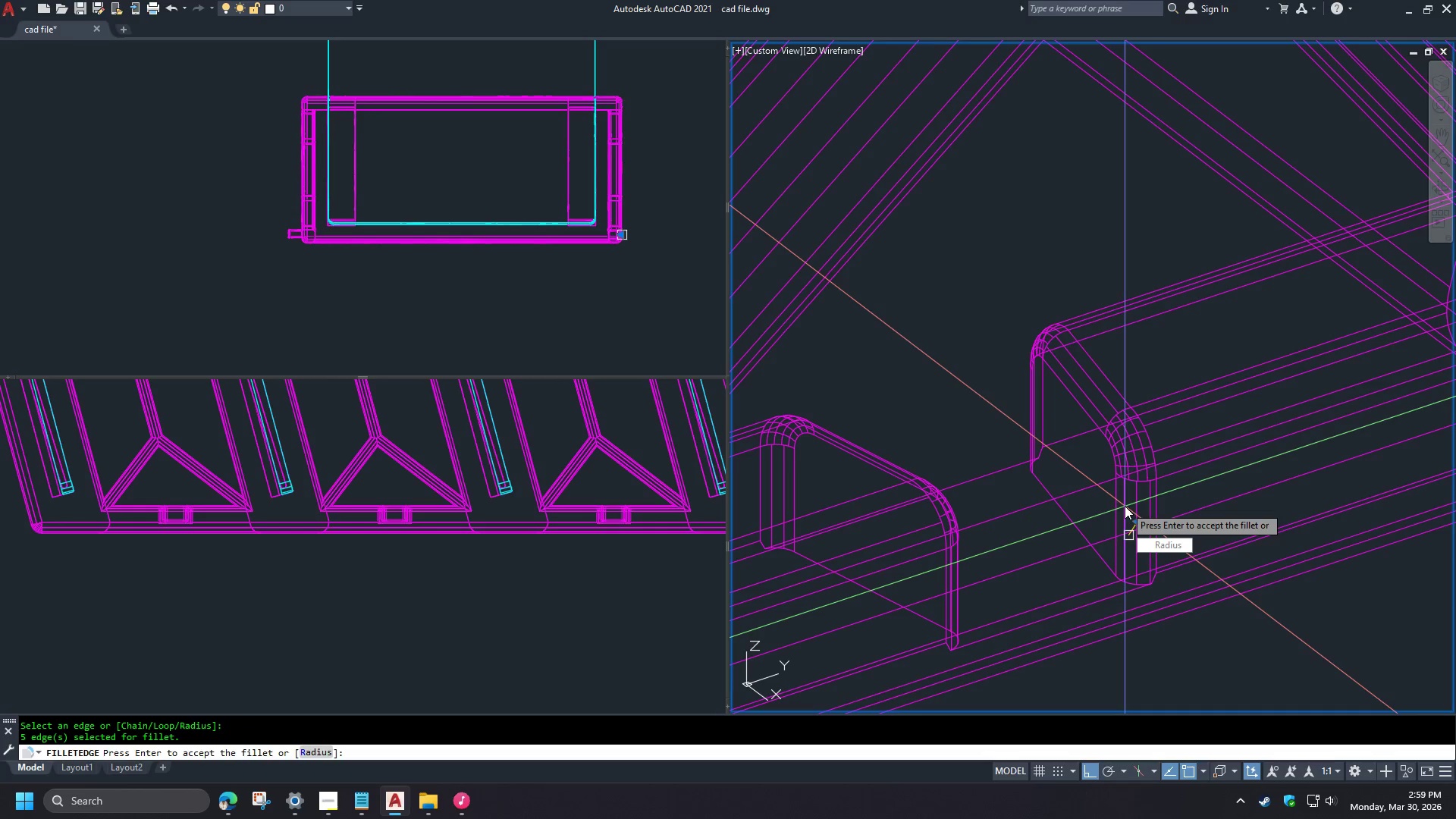 
key(Space)
 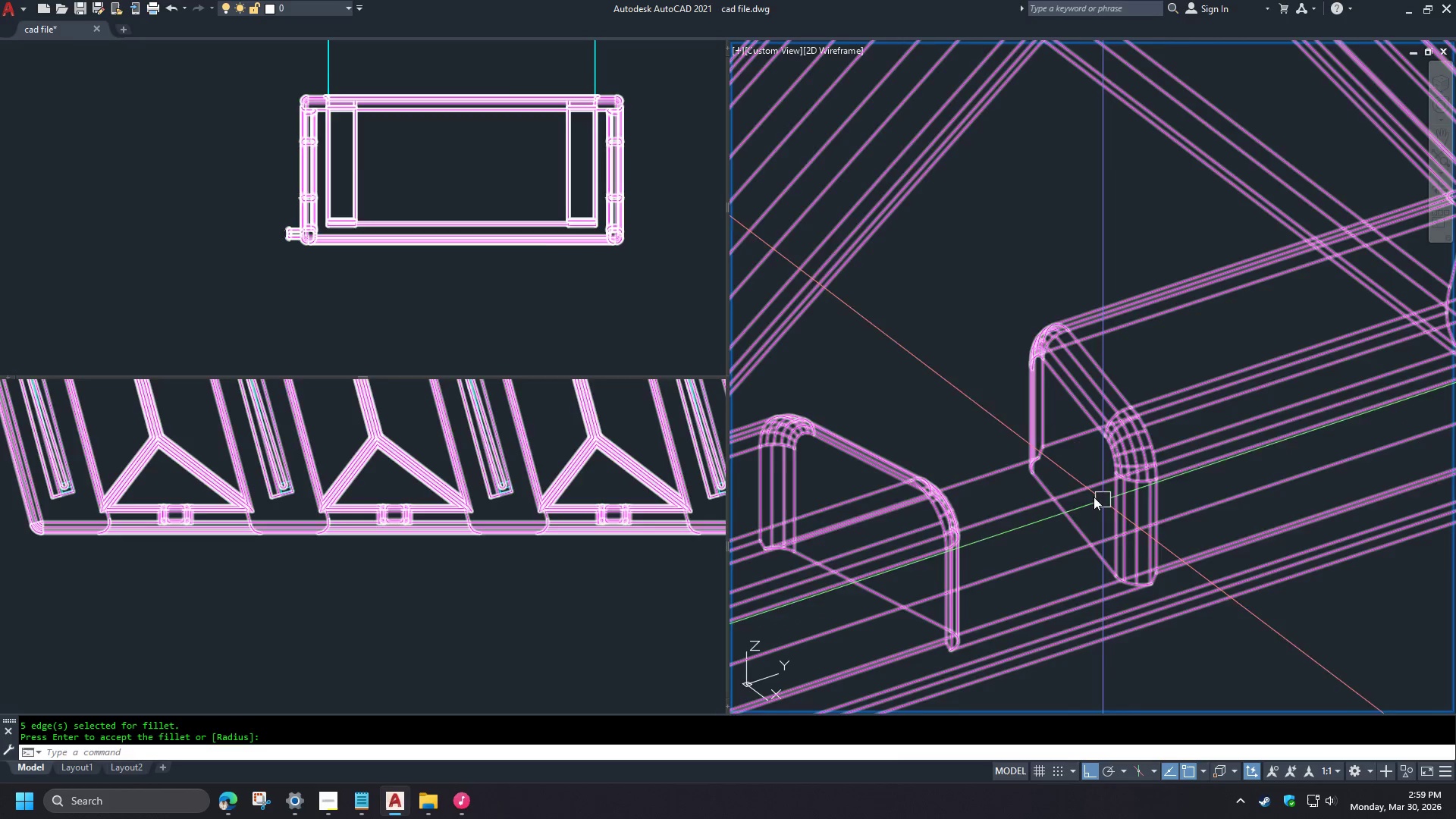 
hold_key(key=ShiftLeft, duration=1.5)
 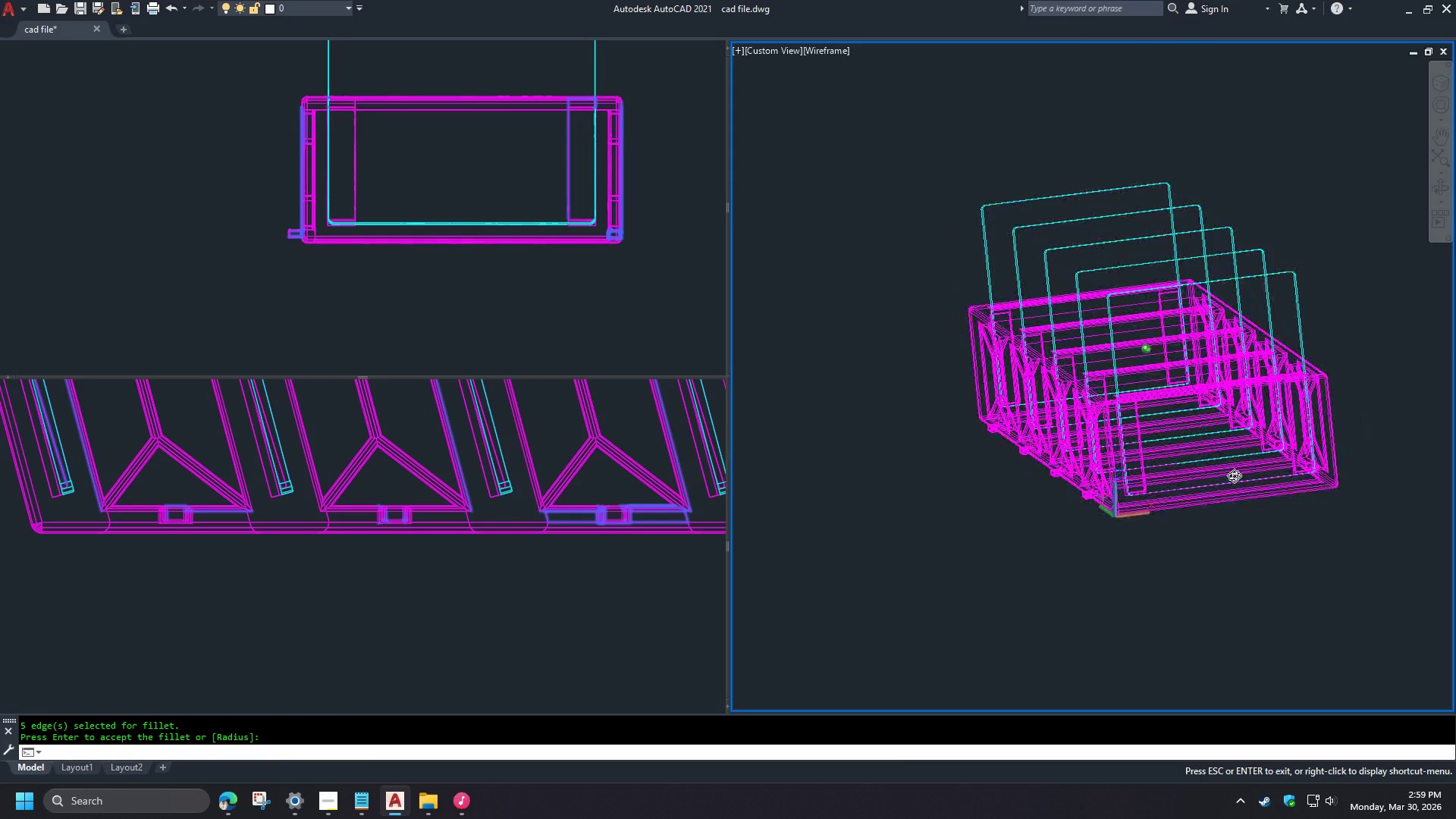 
hold_key(key=ShiftLeft, duration=0.94)
 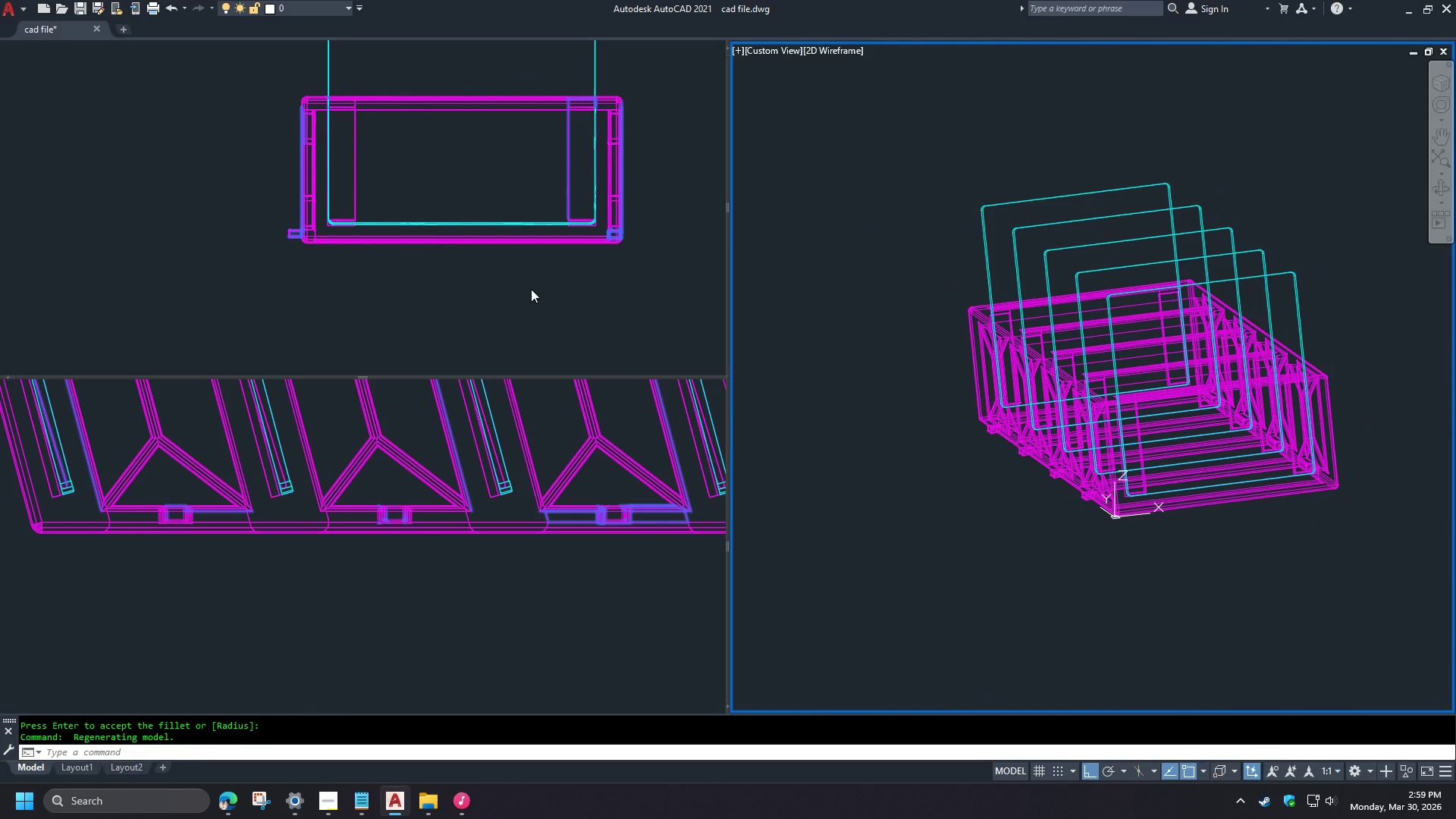 
scroll: coordinate [1138, 545], scroll_direction: down, amount: 7.0
 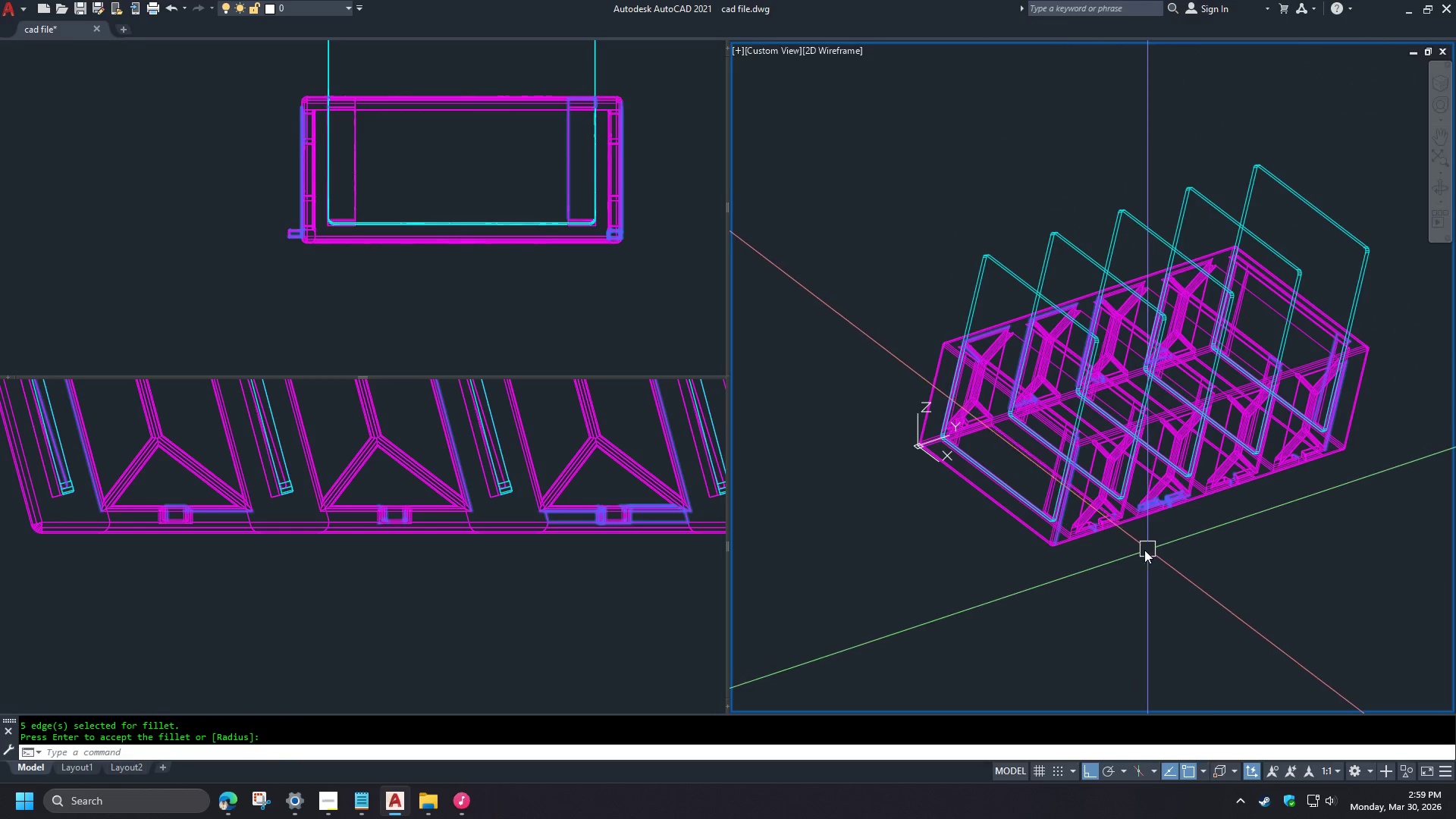 
left_click([518, 298])
 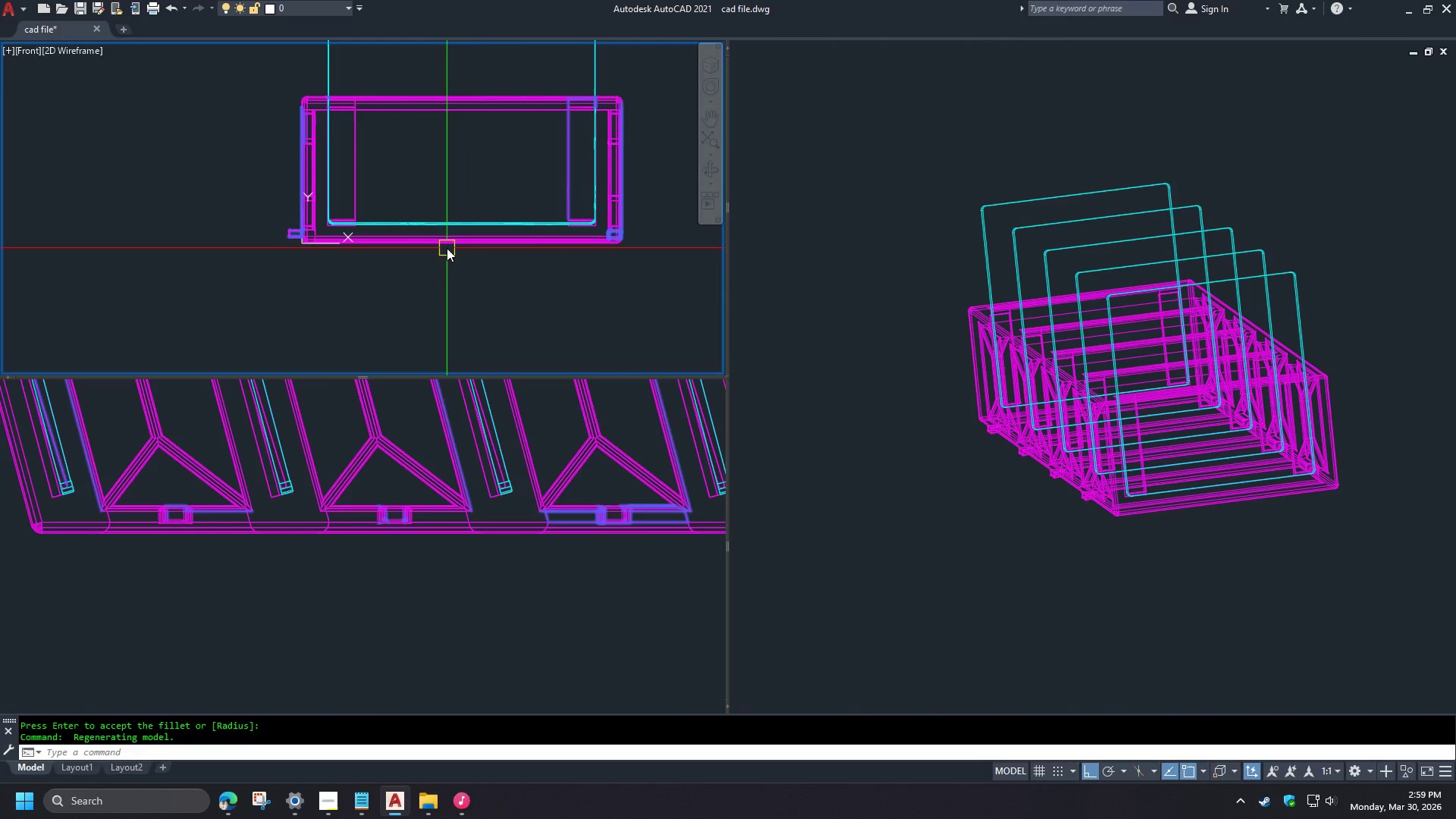 
left_click([447, 248])